 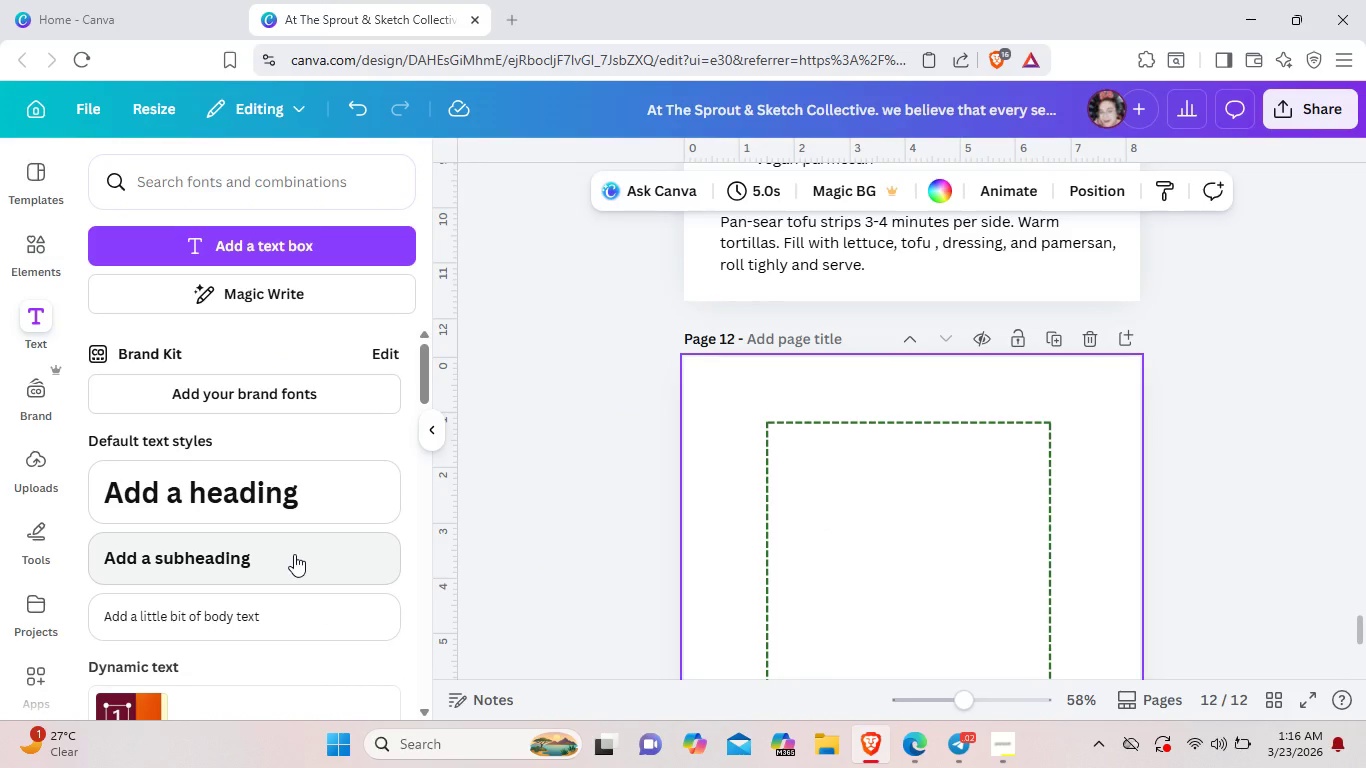 
left_click([316, 556])
 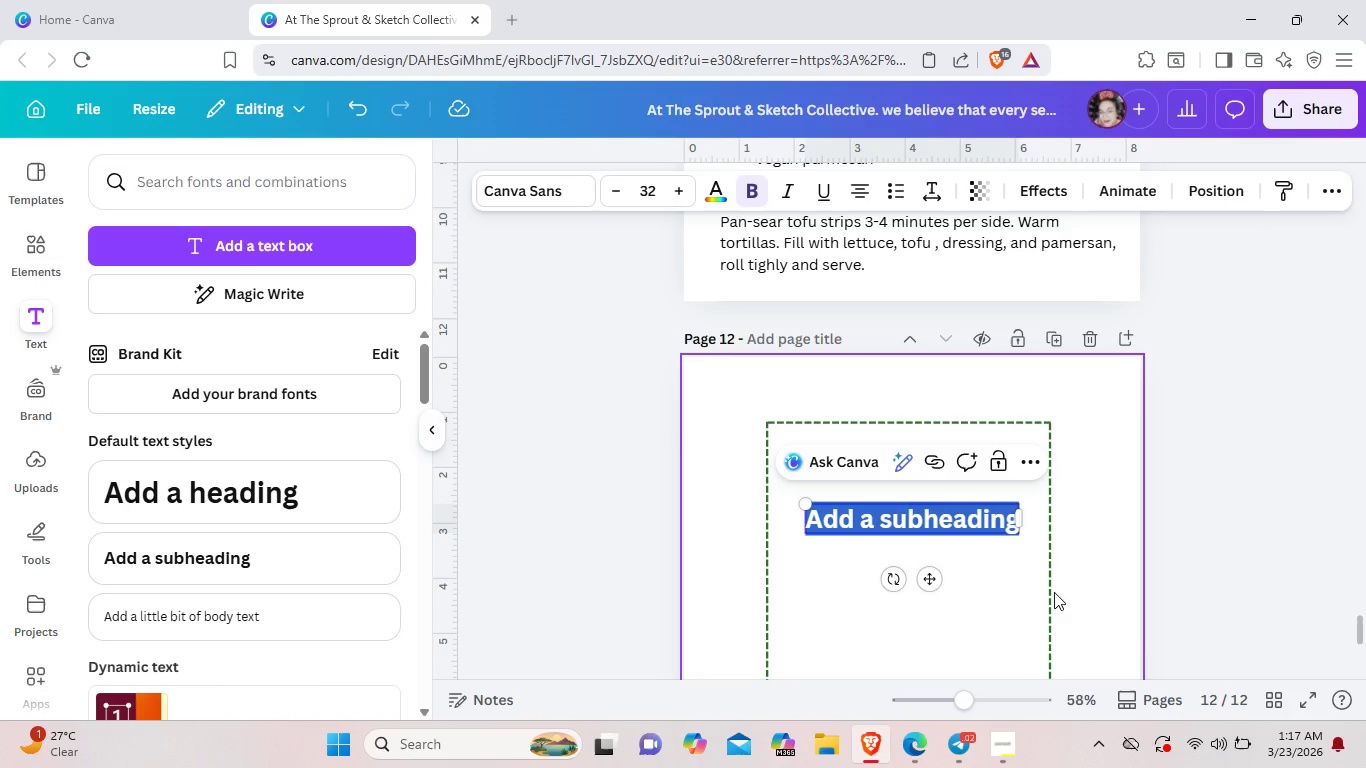 
key(Backspace)
type(Support our mission)
 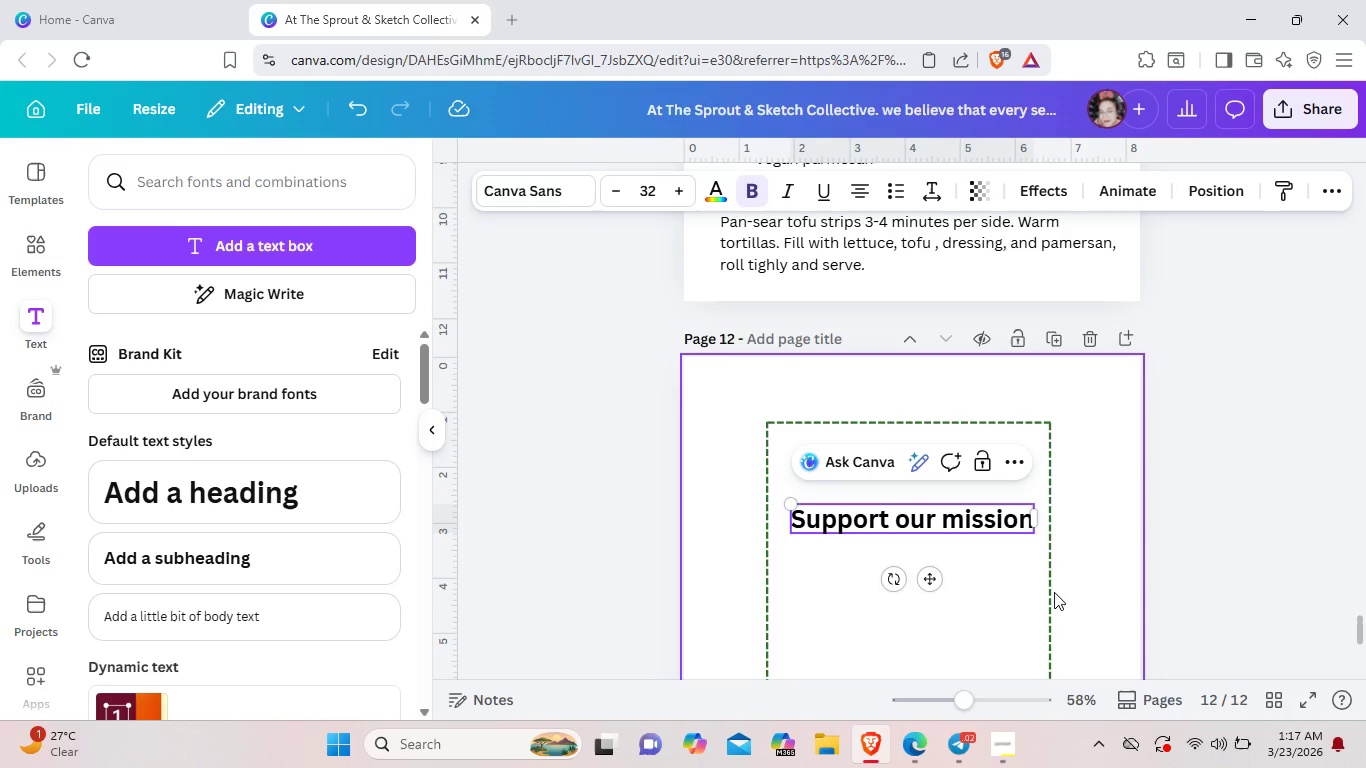 
key(Period)
 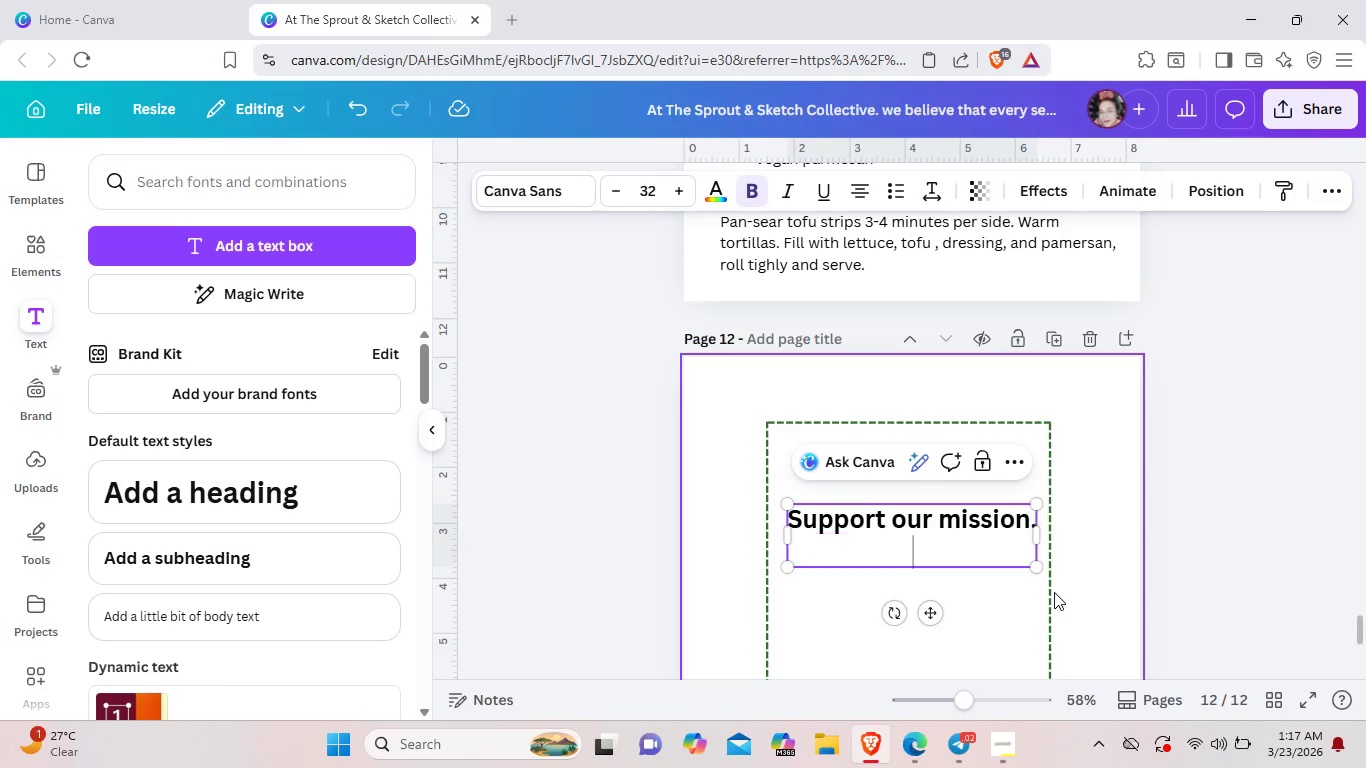 
key(Enter)
 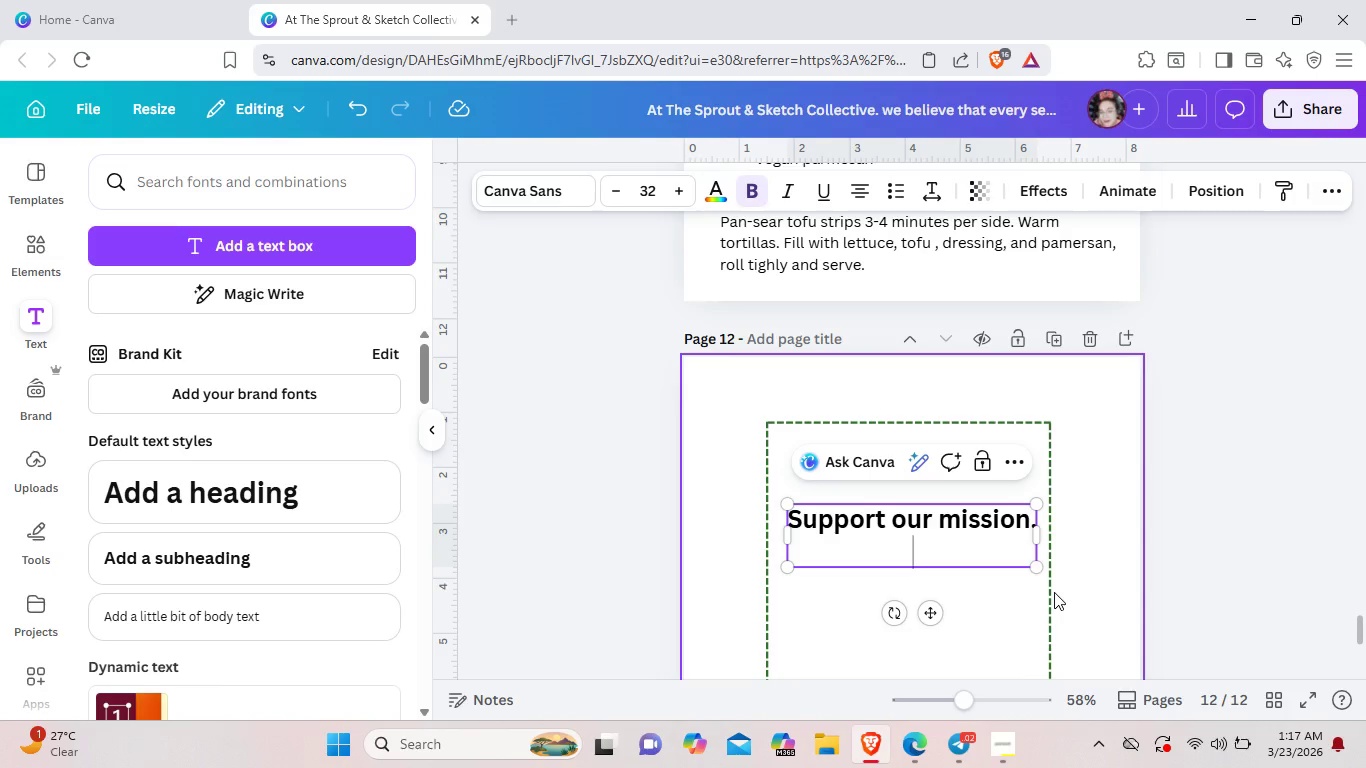 
type(Become a monthly donor)
 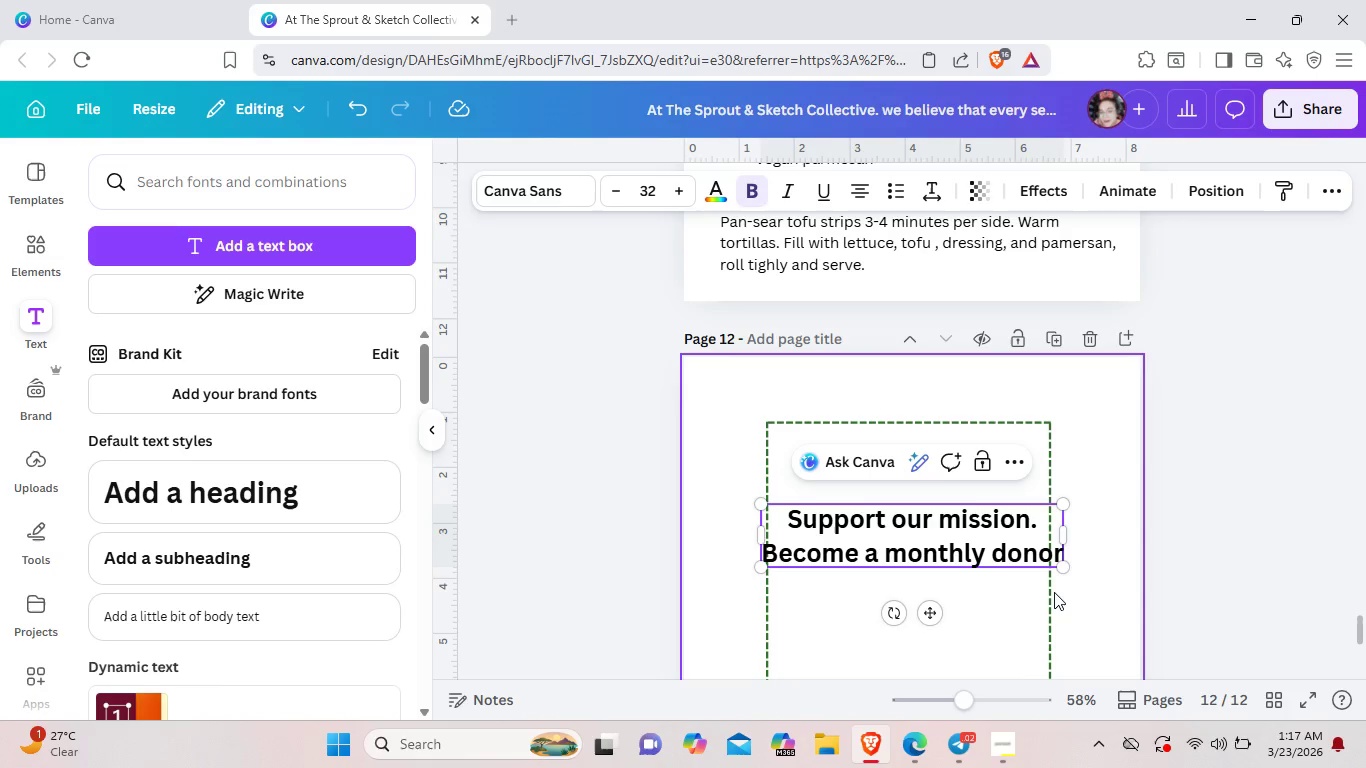 
type( and help us)
 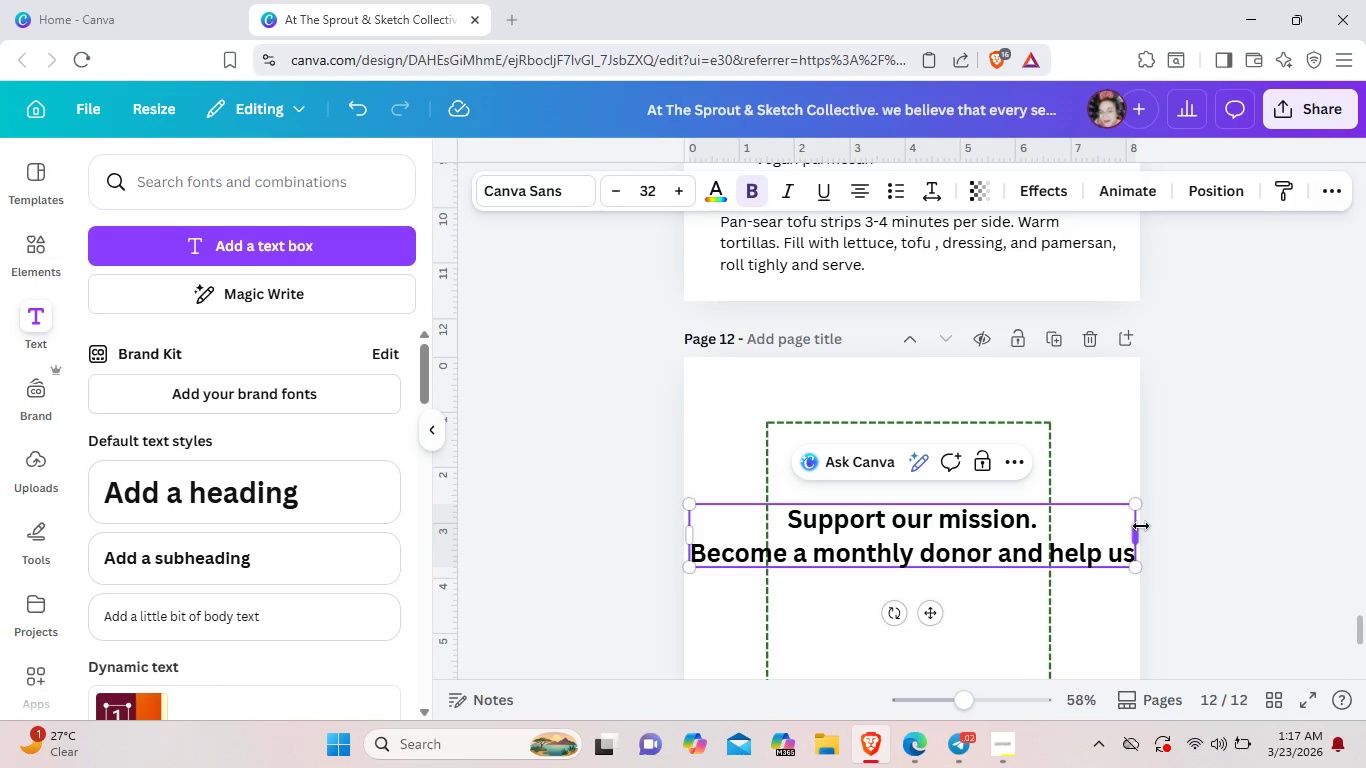 
left_click_drag(start_coordinate=[1141, 526], to_coordinate=[989, 529])
 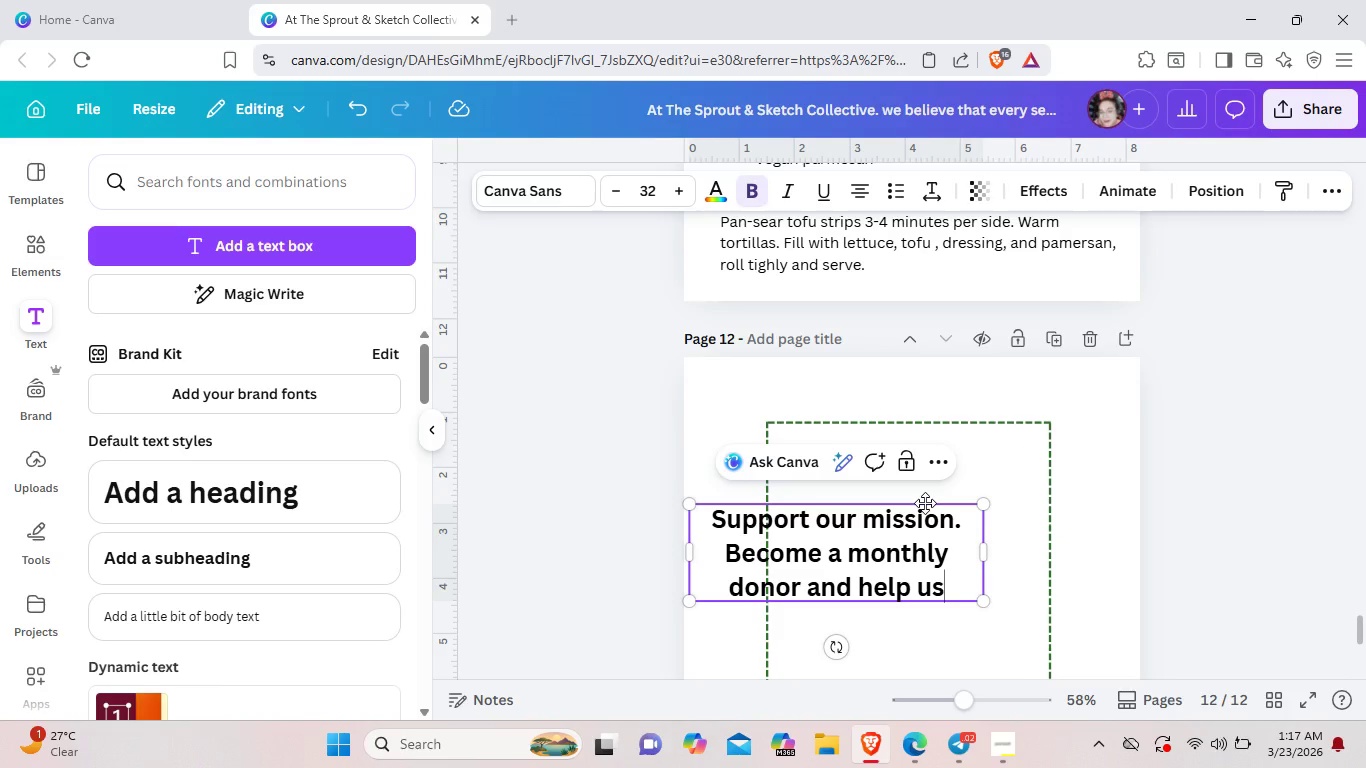 
left_click_drag(start_coordinate=[925, 503], to_coordinate=[999, 477])
 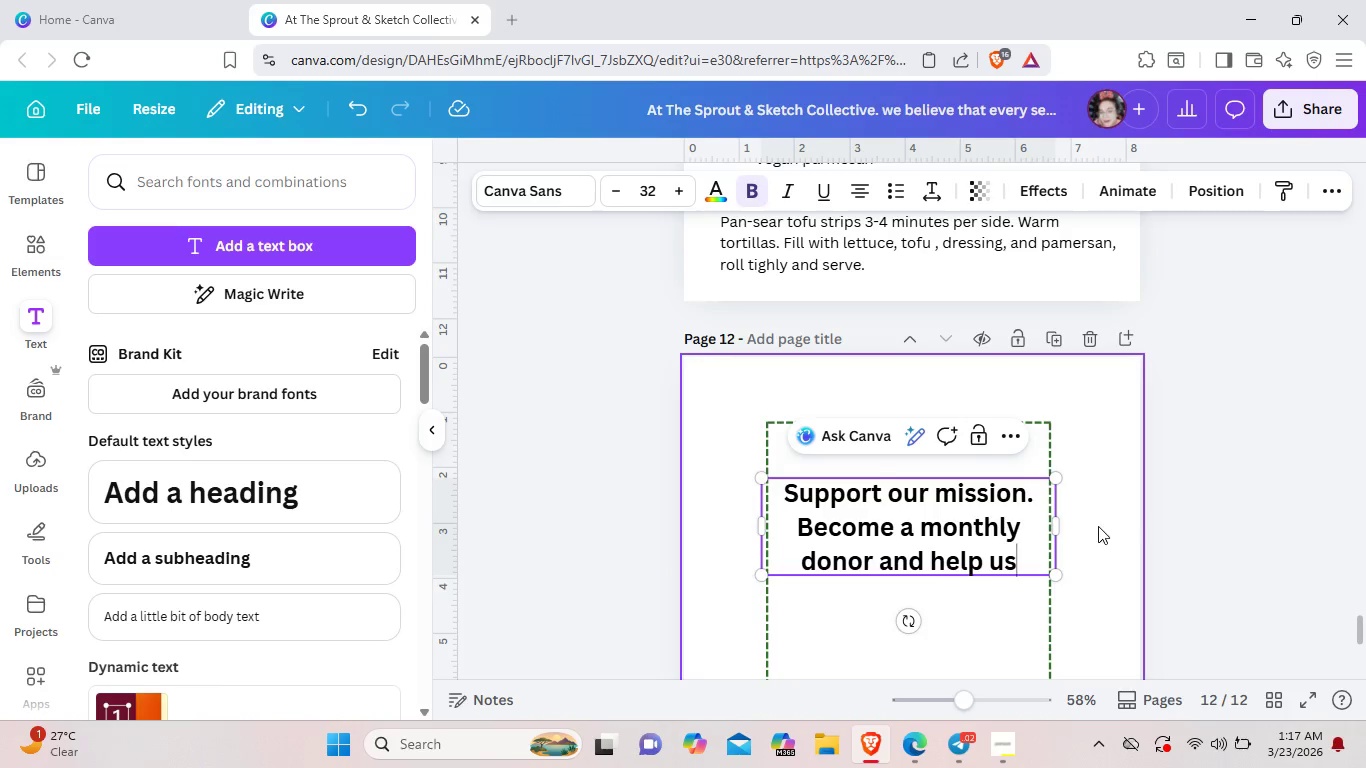 
left_click([1098, 526])
 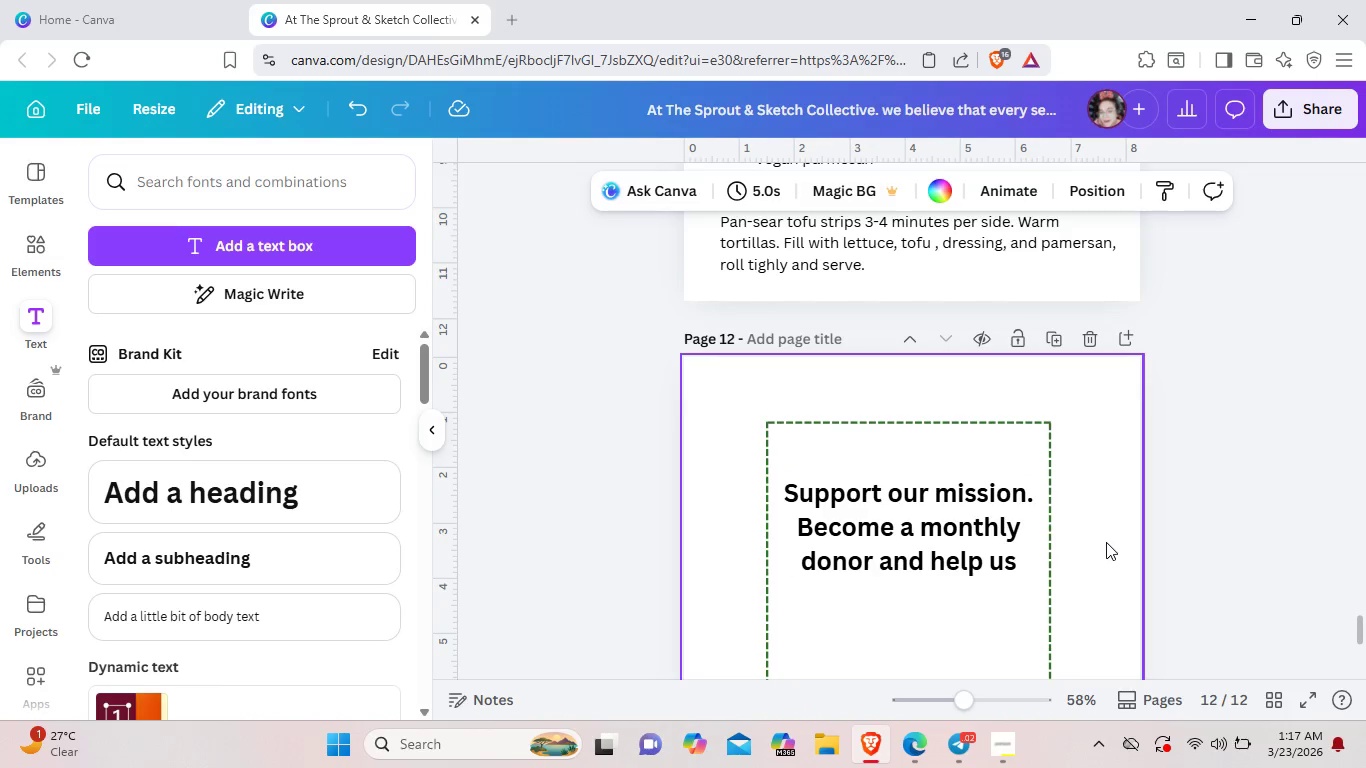 
left_click([1038, 529])
 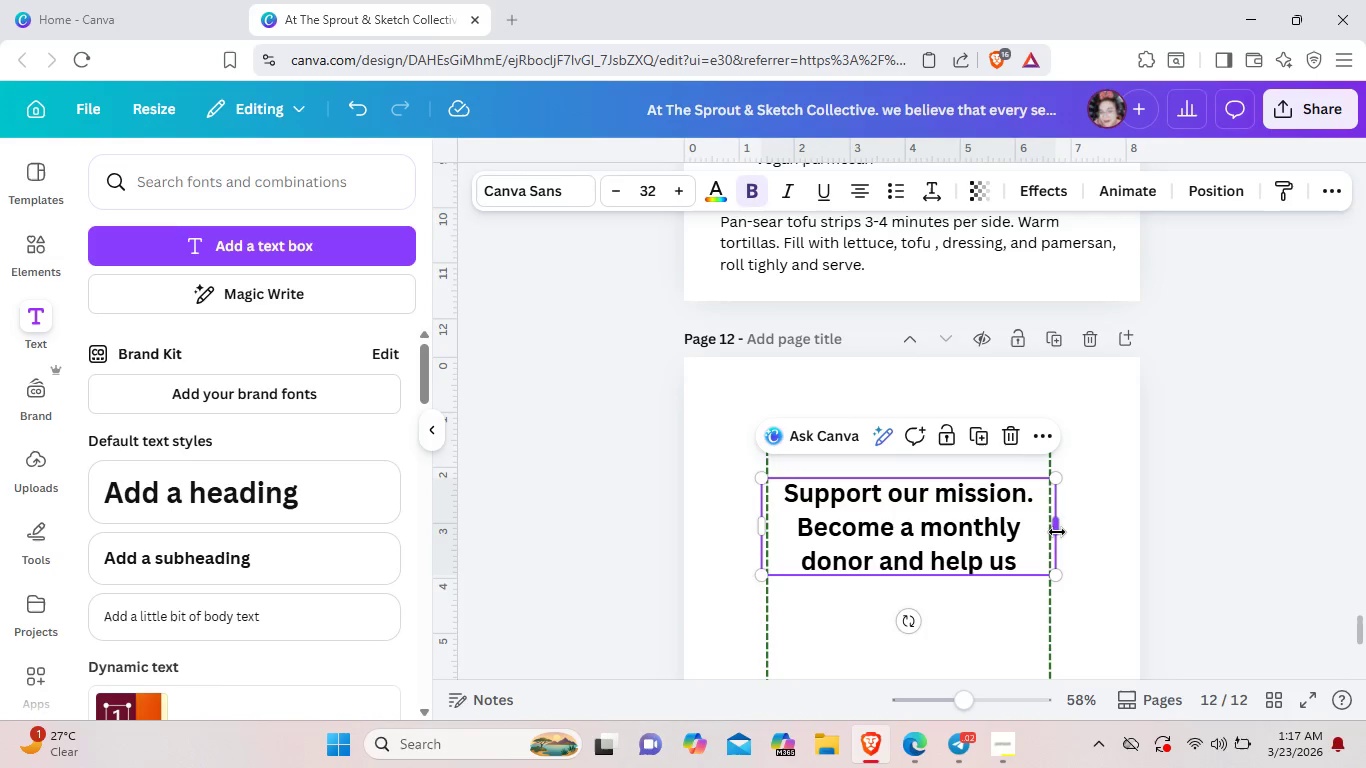 
left_click_drag(start_coordinate=[1057, 532], to_coordinate=[964, 530])
 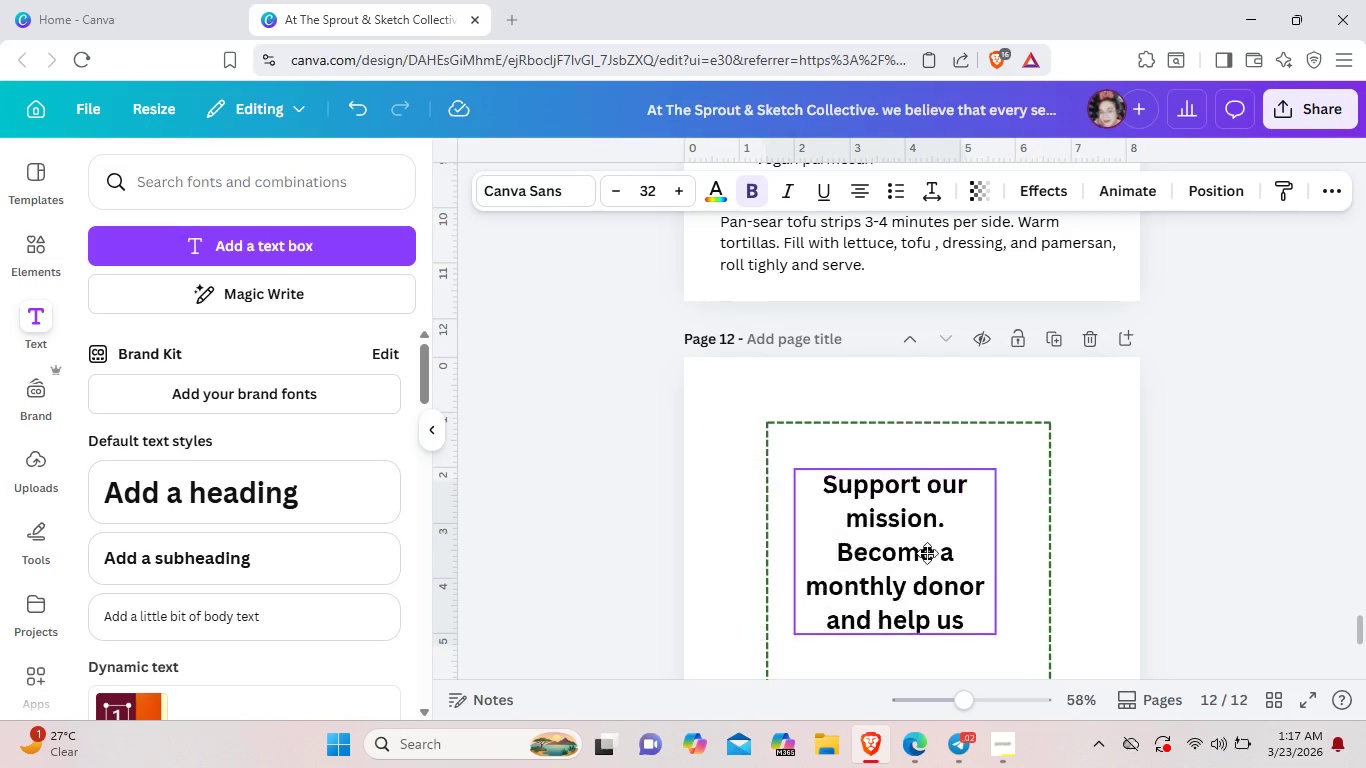 
left_click_drag(start_coordinate=[884, 563], to_coordinate=[936, 561])
 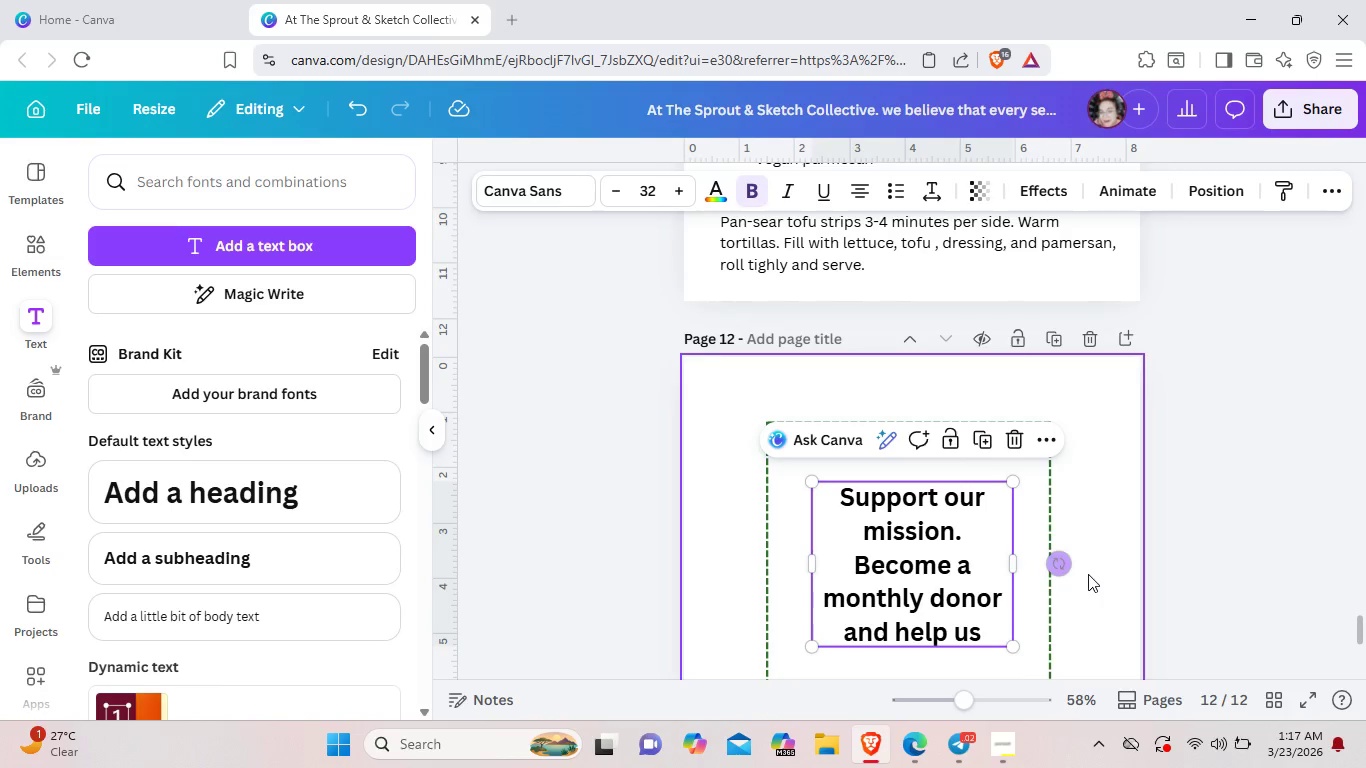 
left_click([1090, 574])
 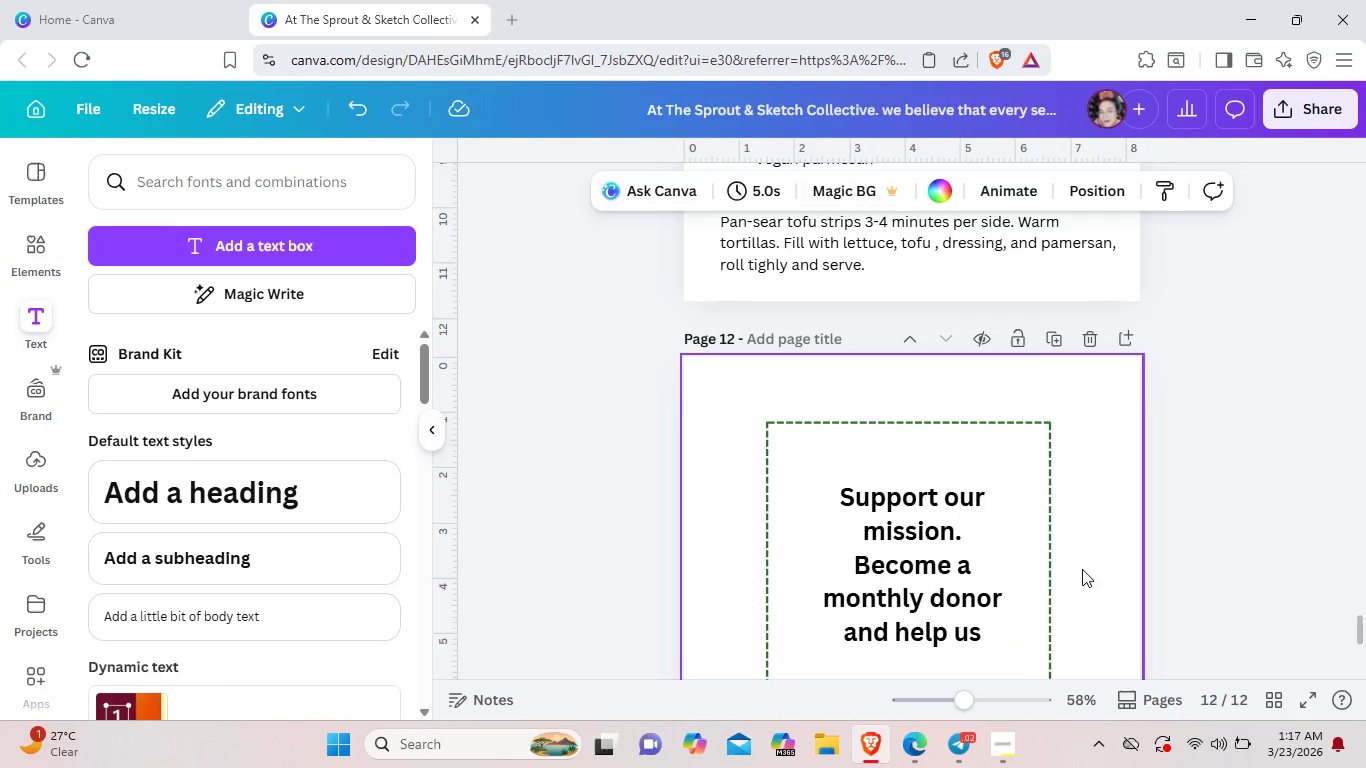 
left_click([916, 540])
 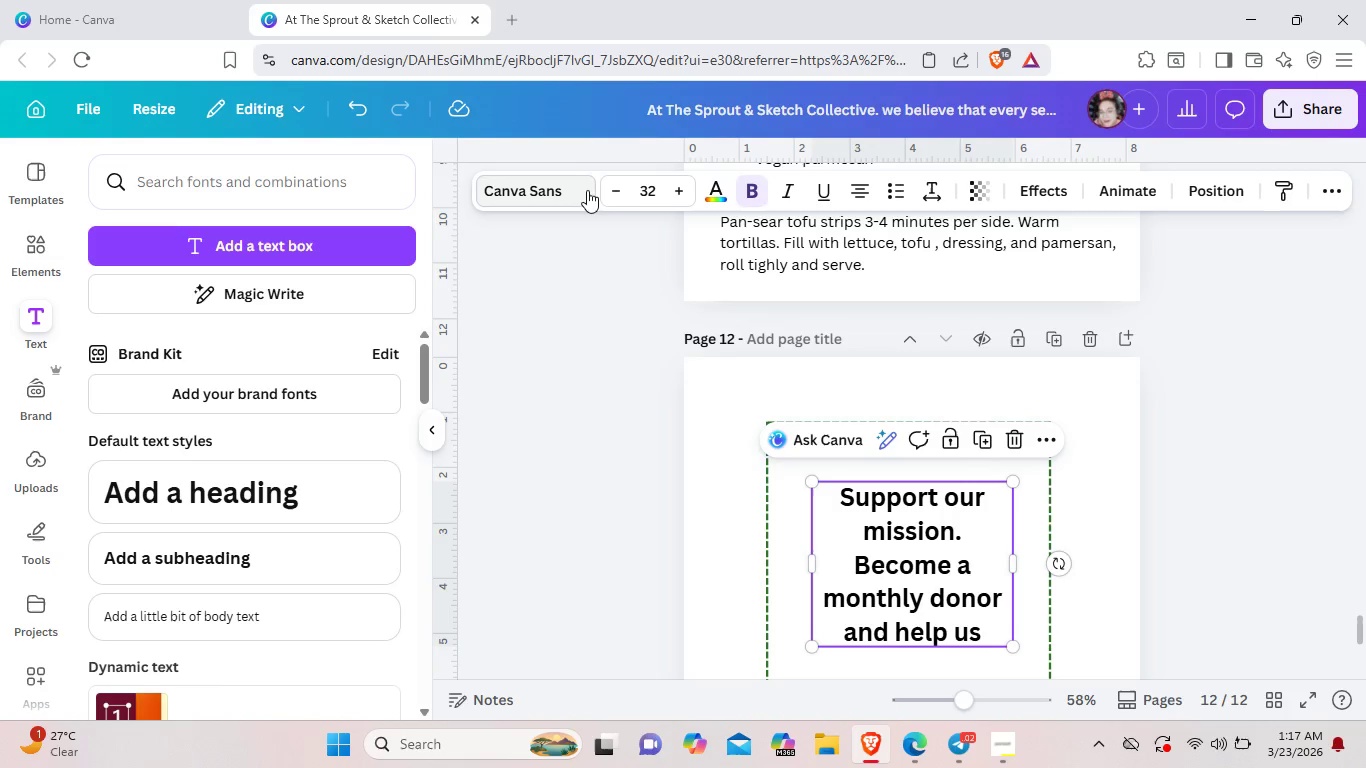 
left_click([583, 190])
 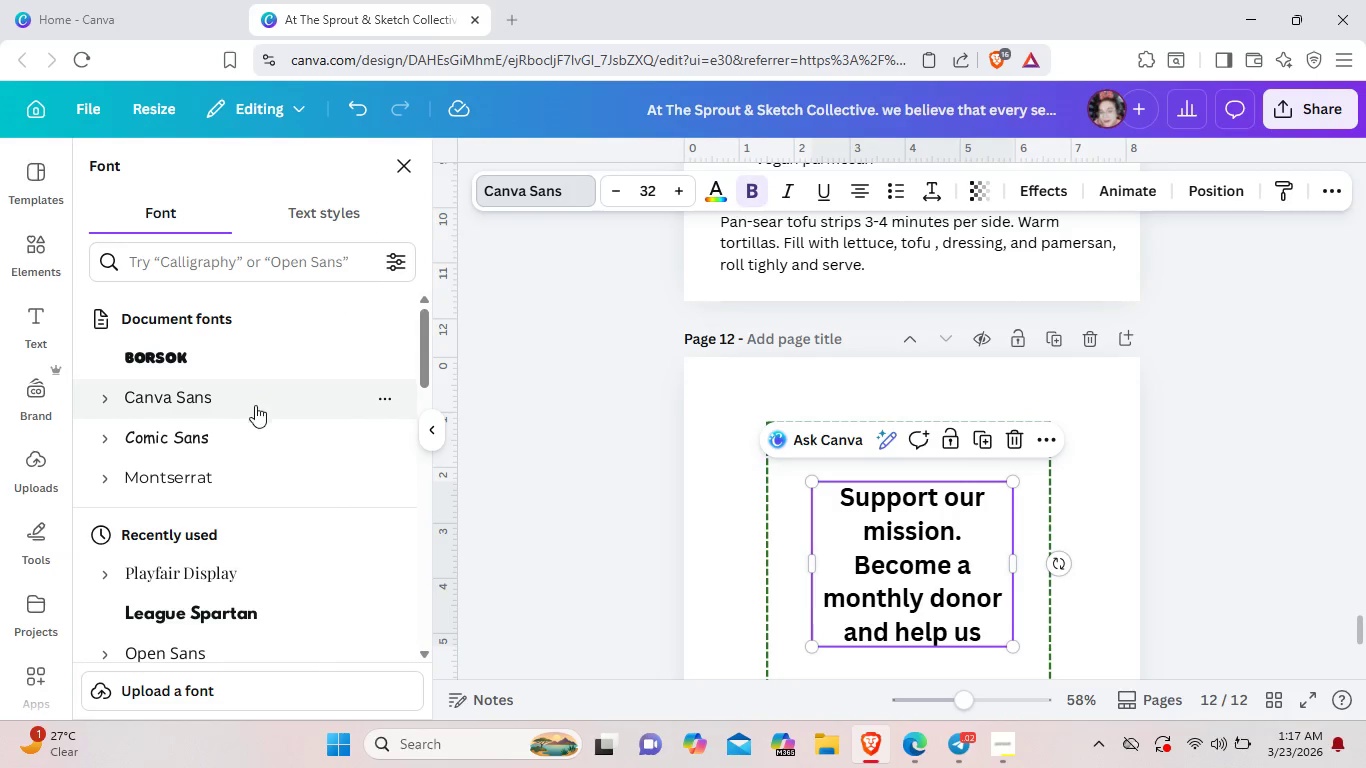 
left_click([252, 432])
 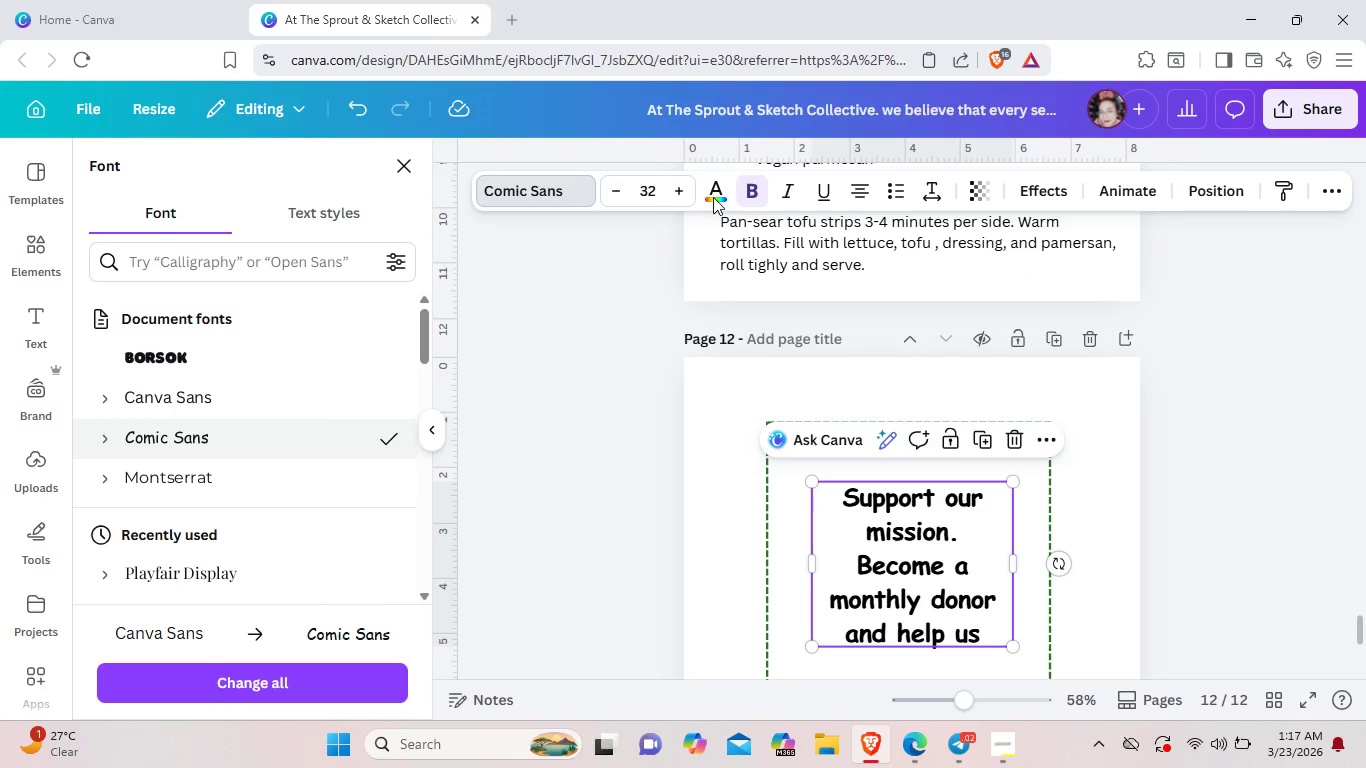 
left_click([719, 195])
 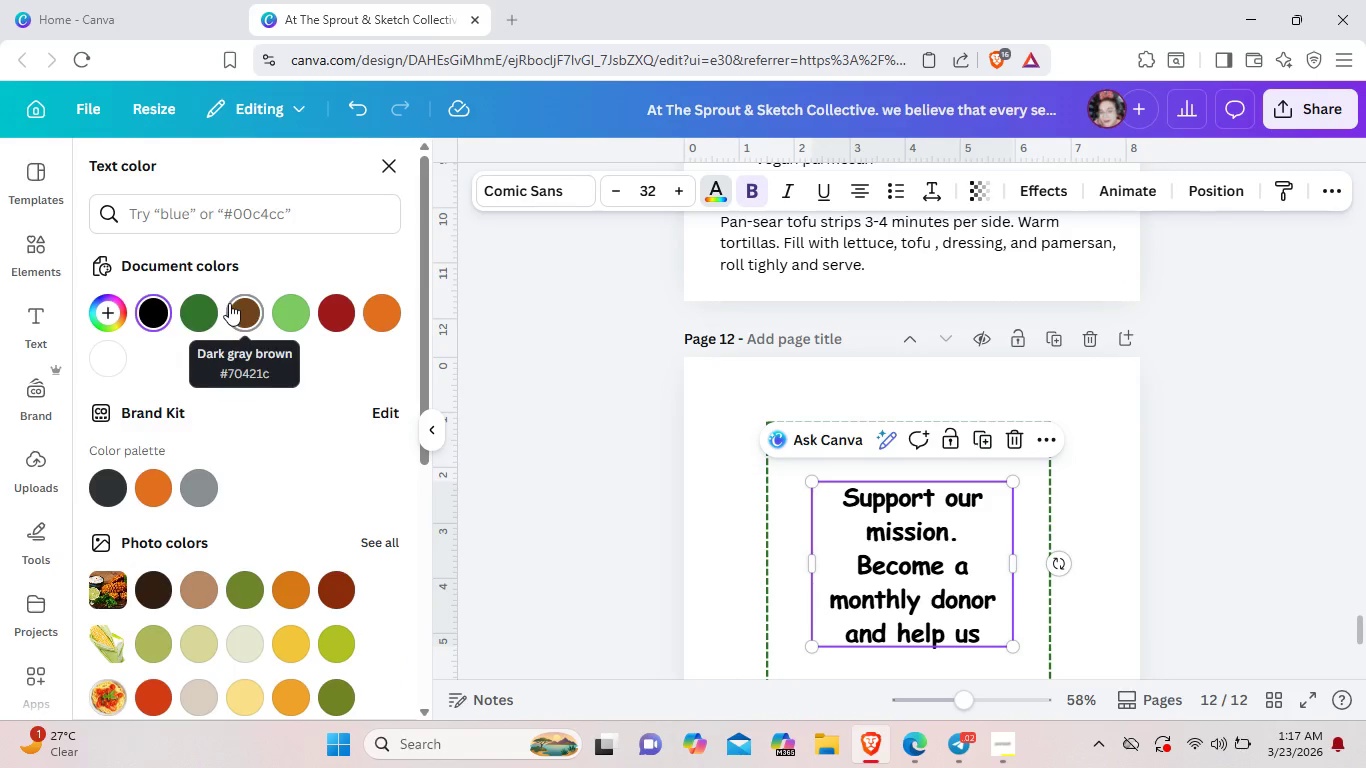 
left_click([187, 307])
 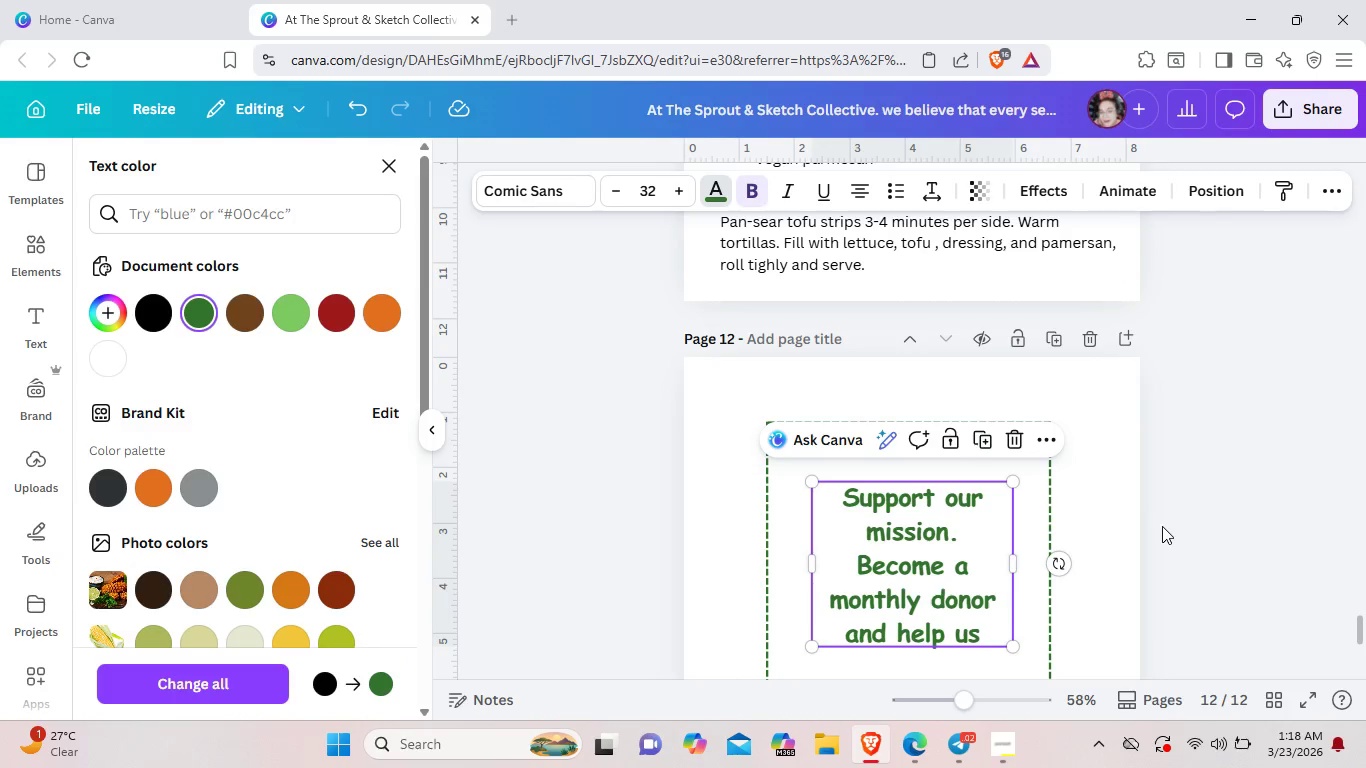 
left_click([1150, 521])
 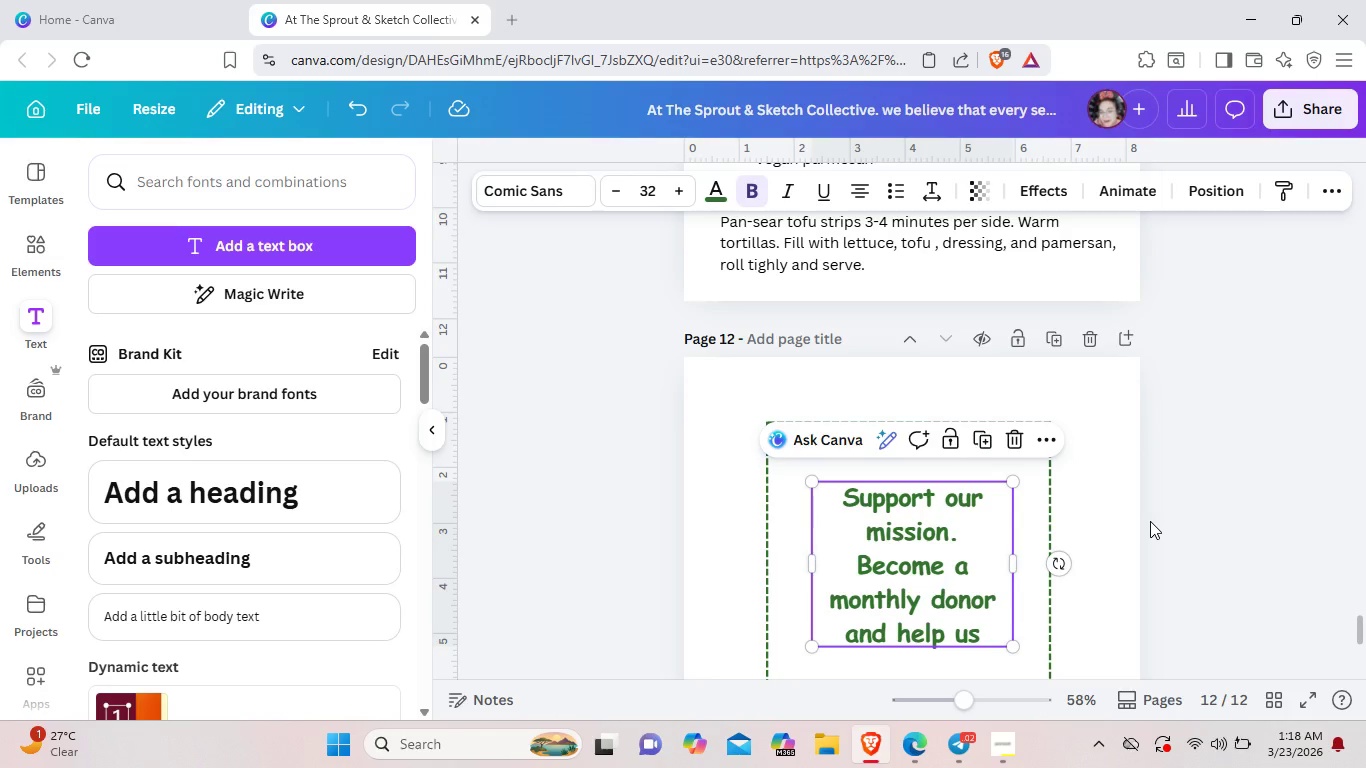 
wait(20.67)
 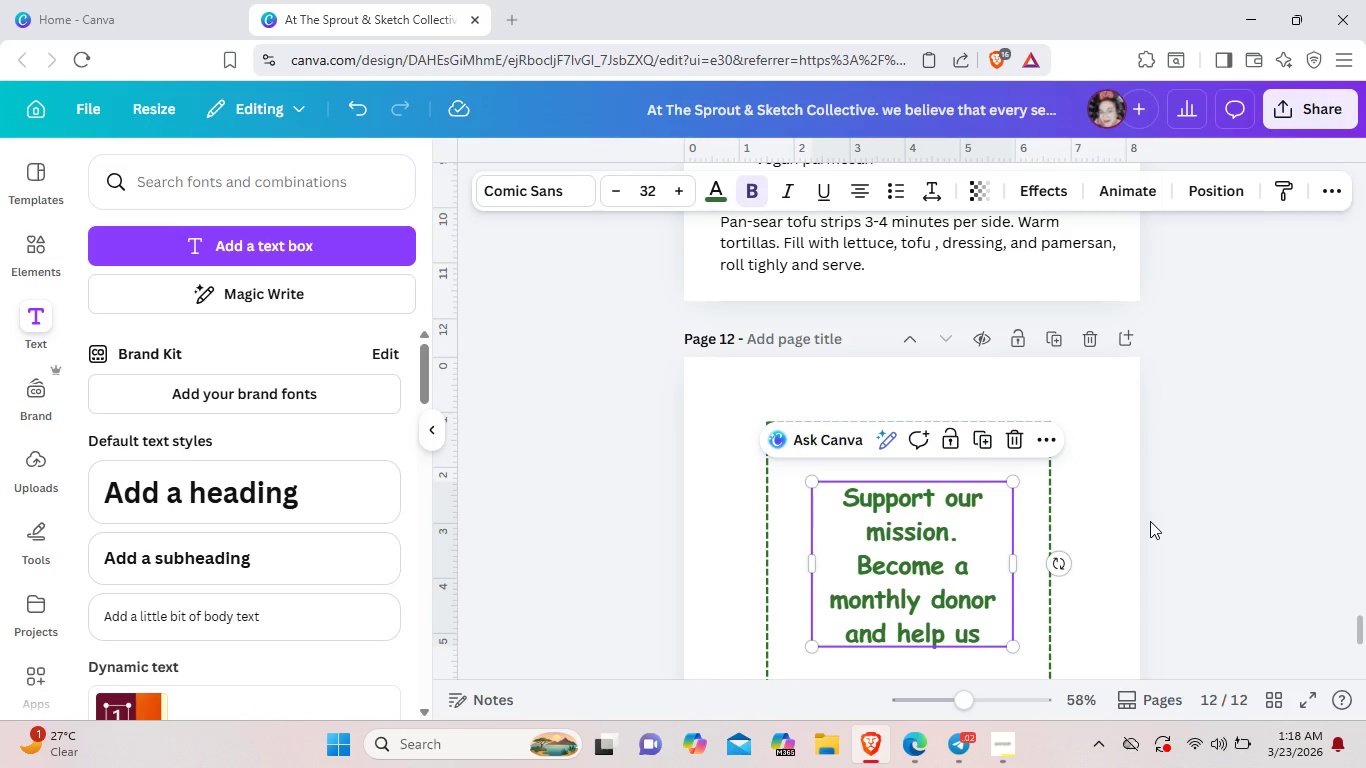 
scroll: coordinate [1072, 514], scroll_direction: up, amount: 1.0
 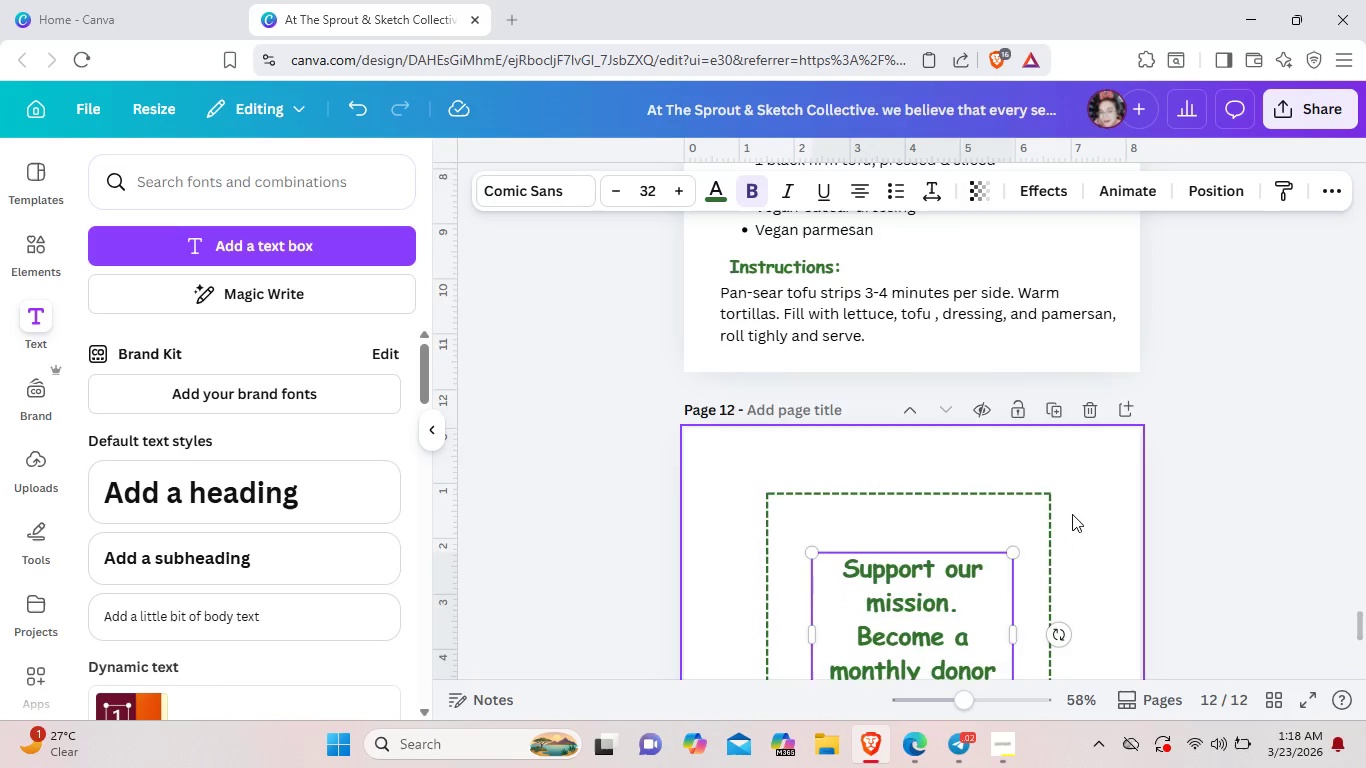 
scroll: coordinate [1072, 514], scroll_direction: down, amount: 1.0
 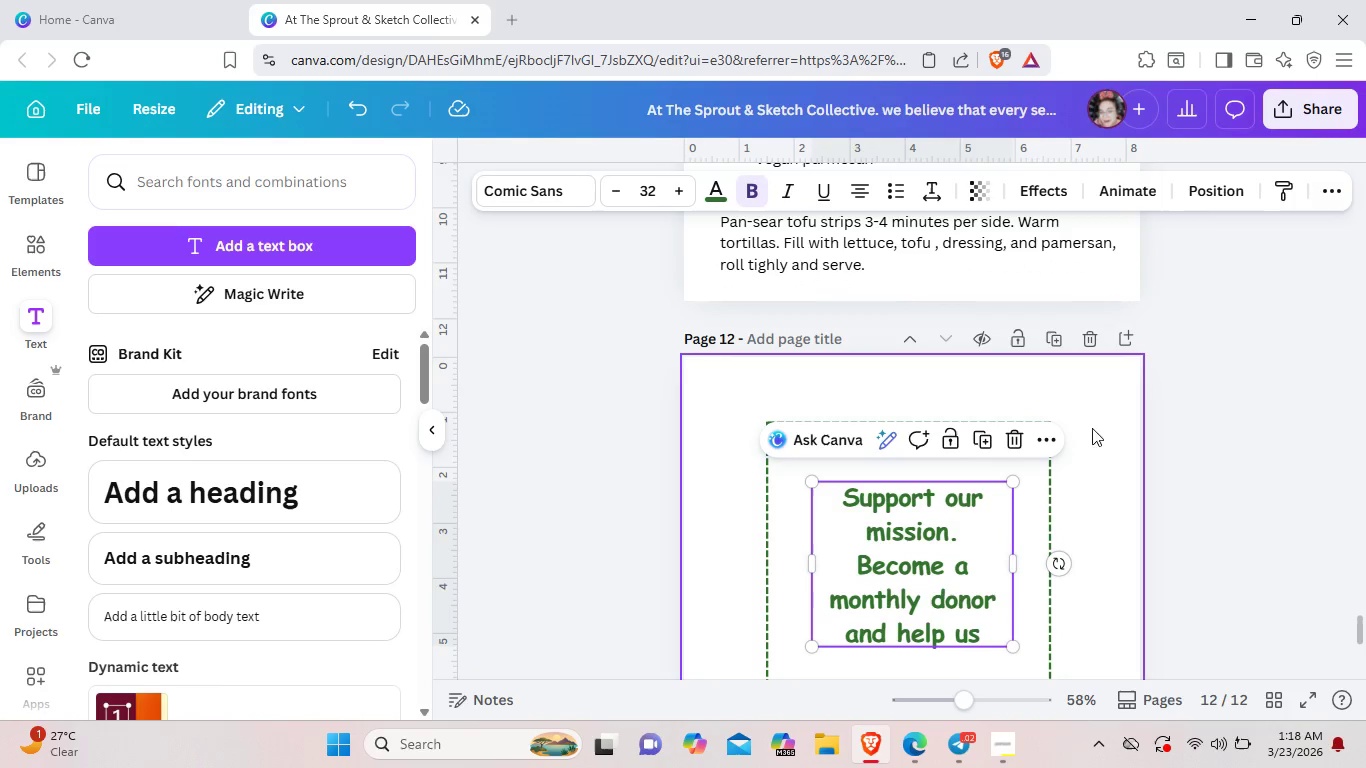 
left_click([1097, 430])
 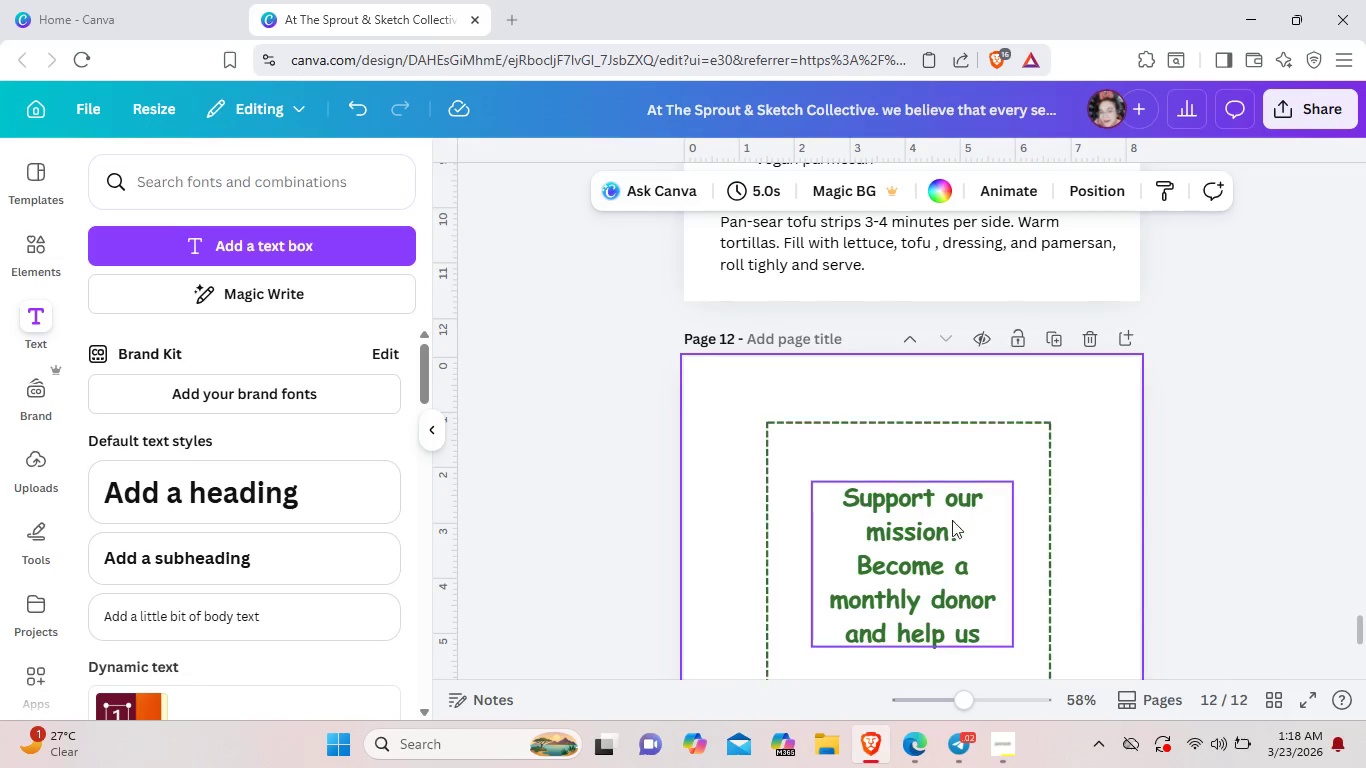 
left_click([1038, 467])
 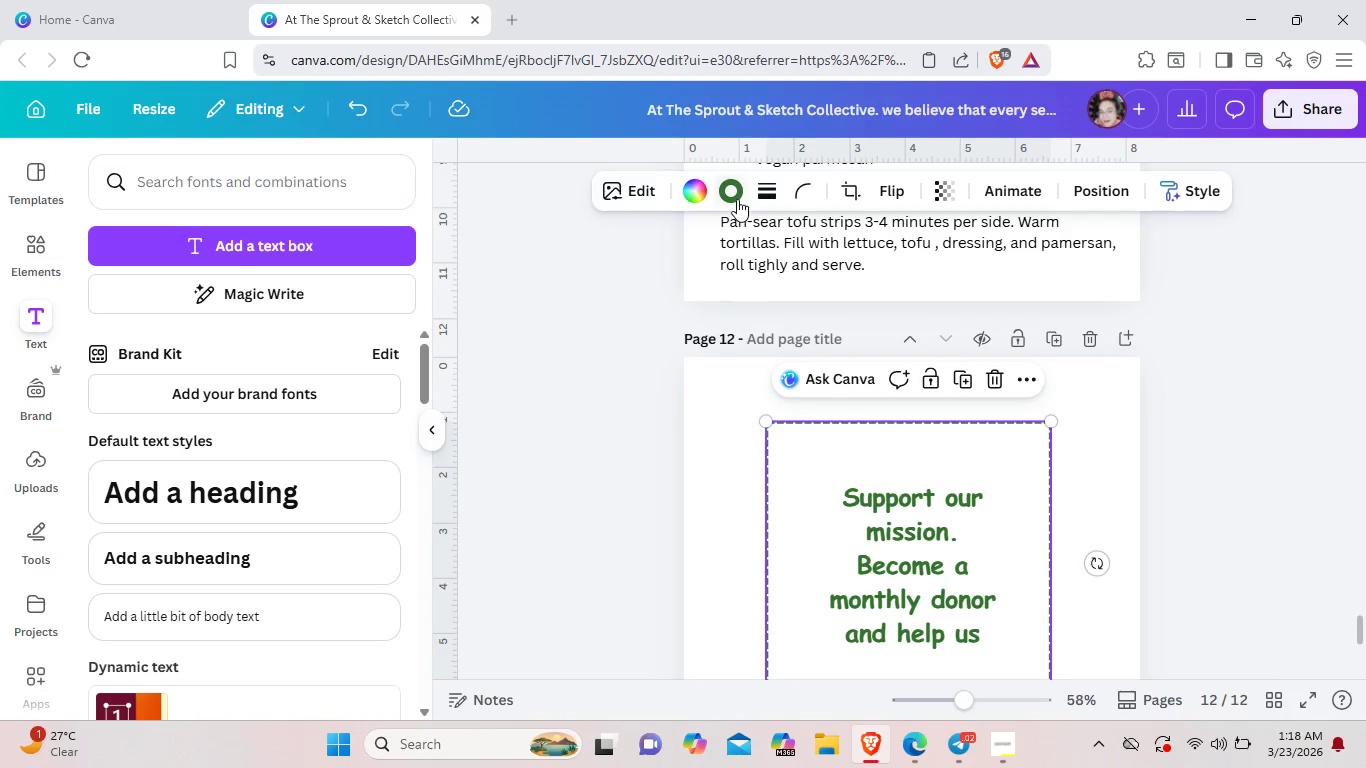 
left_click([737, 199])
 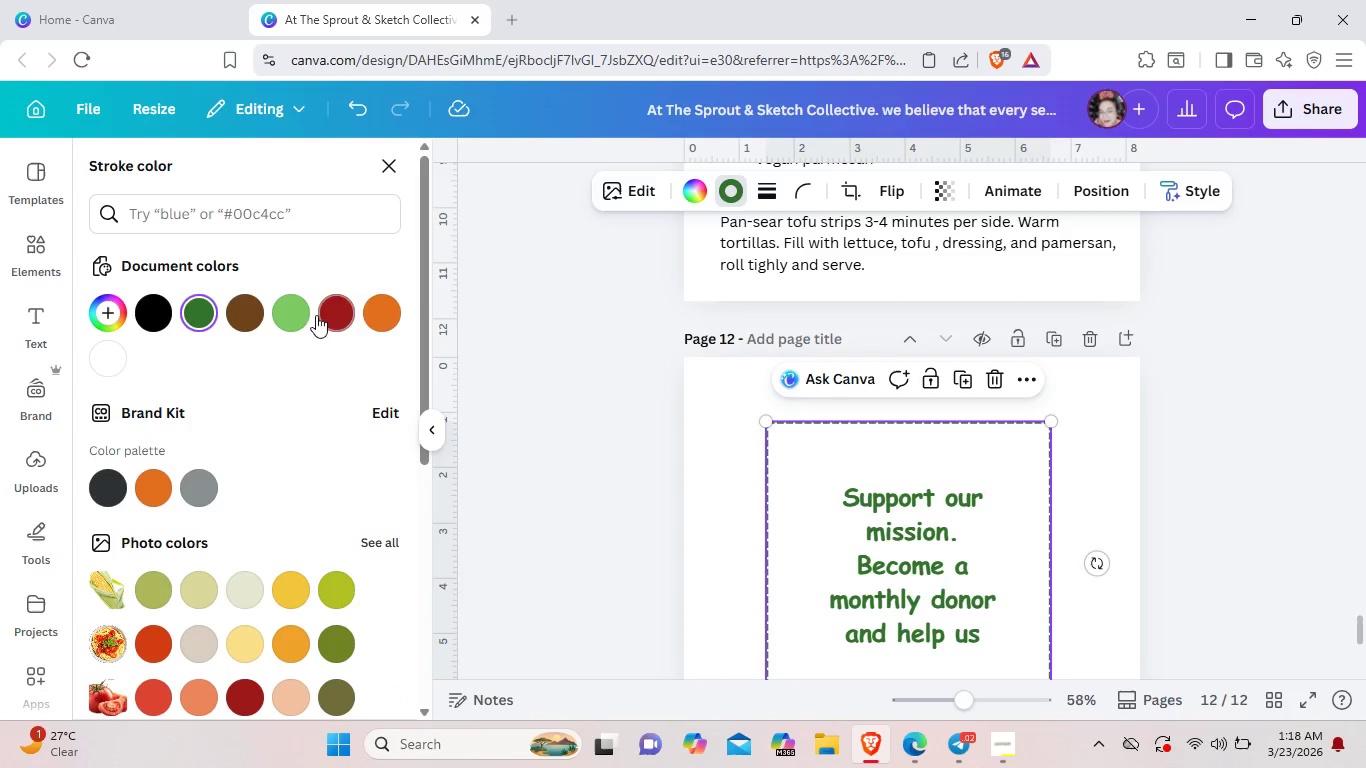 
left_click([286, 315])
 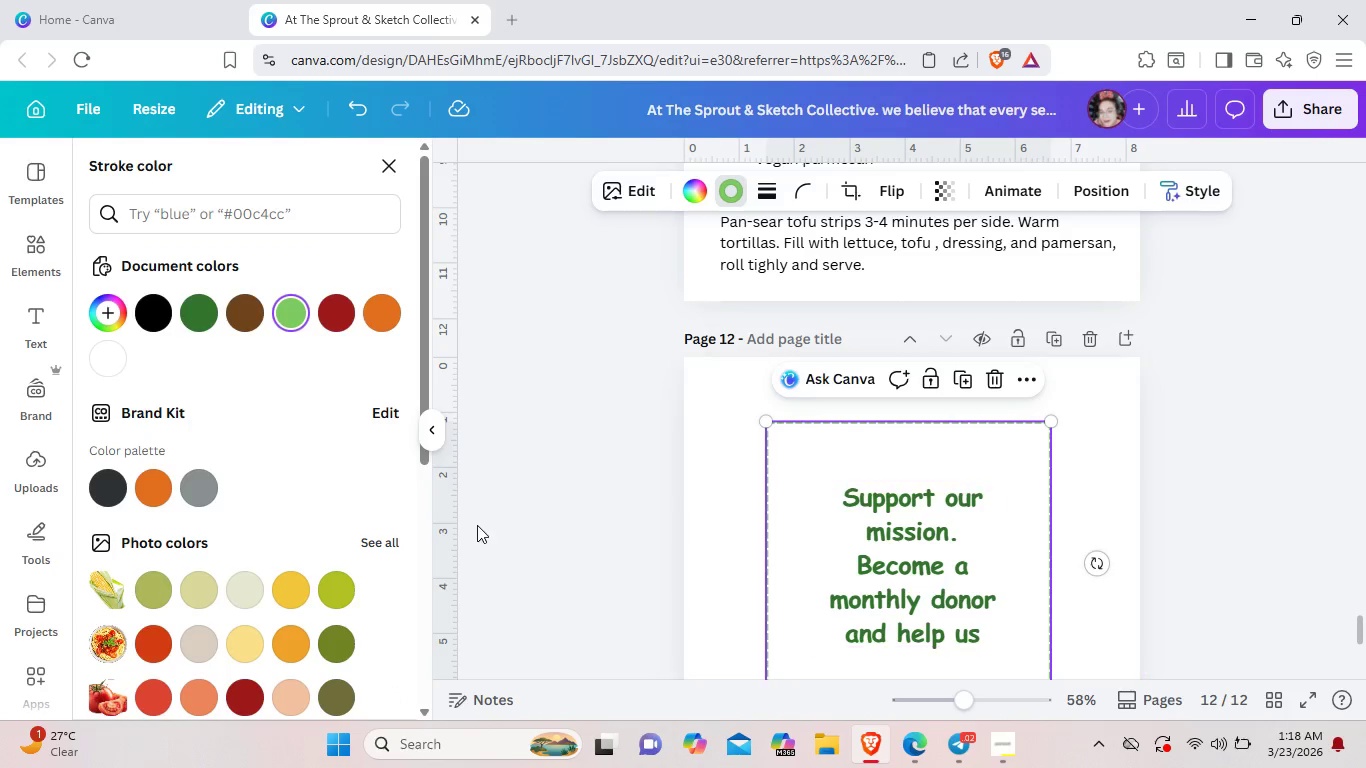 
mouse_move([379, 574])
 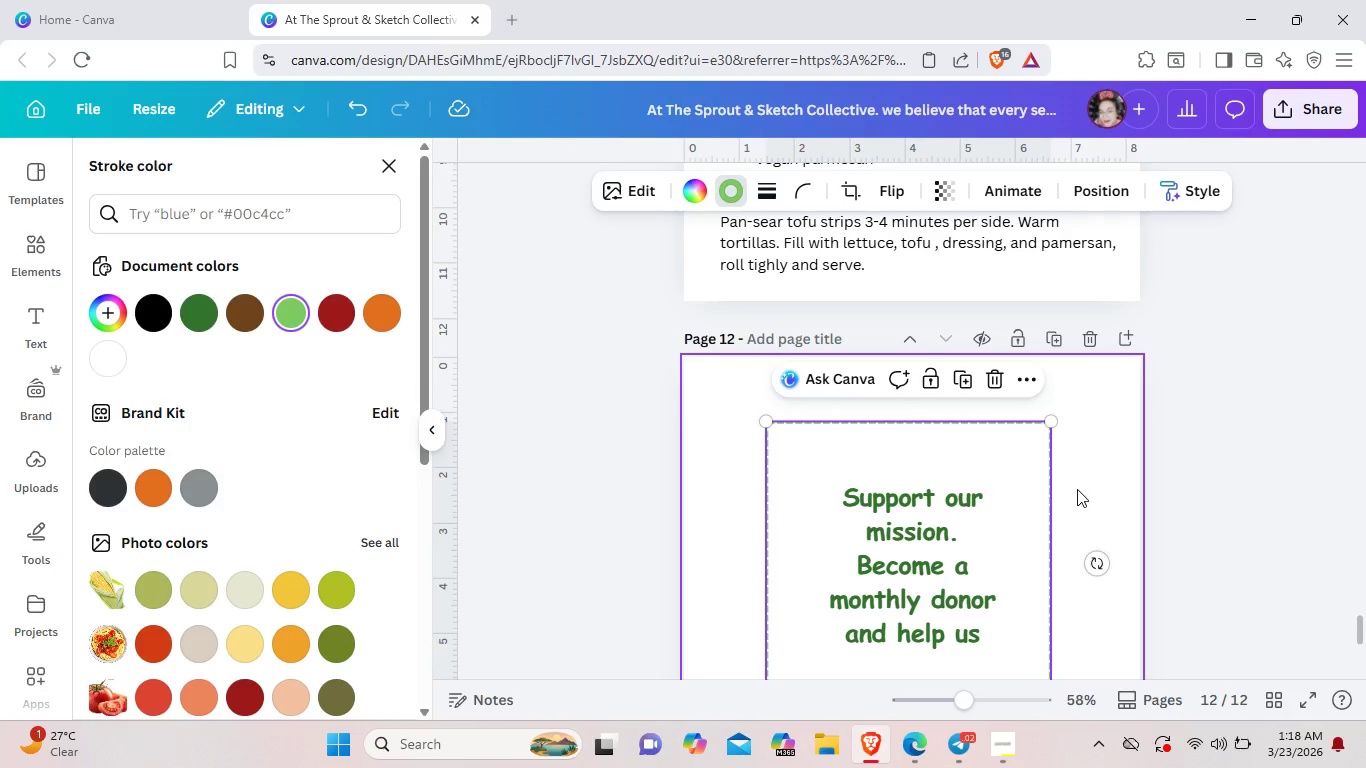 
left_click([1077, 489])
 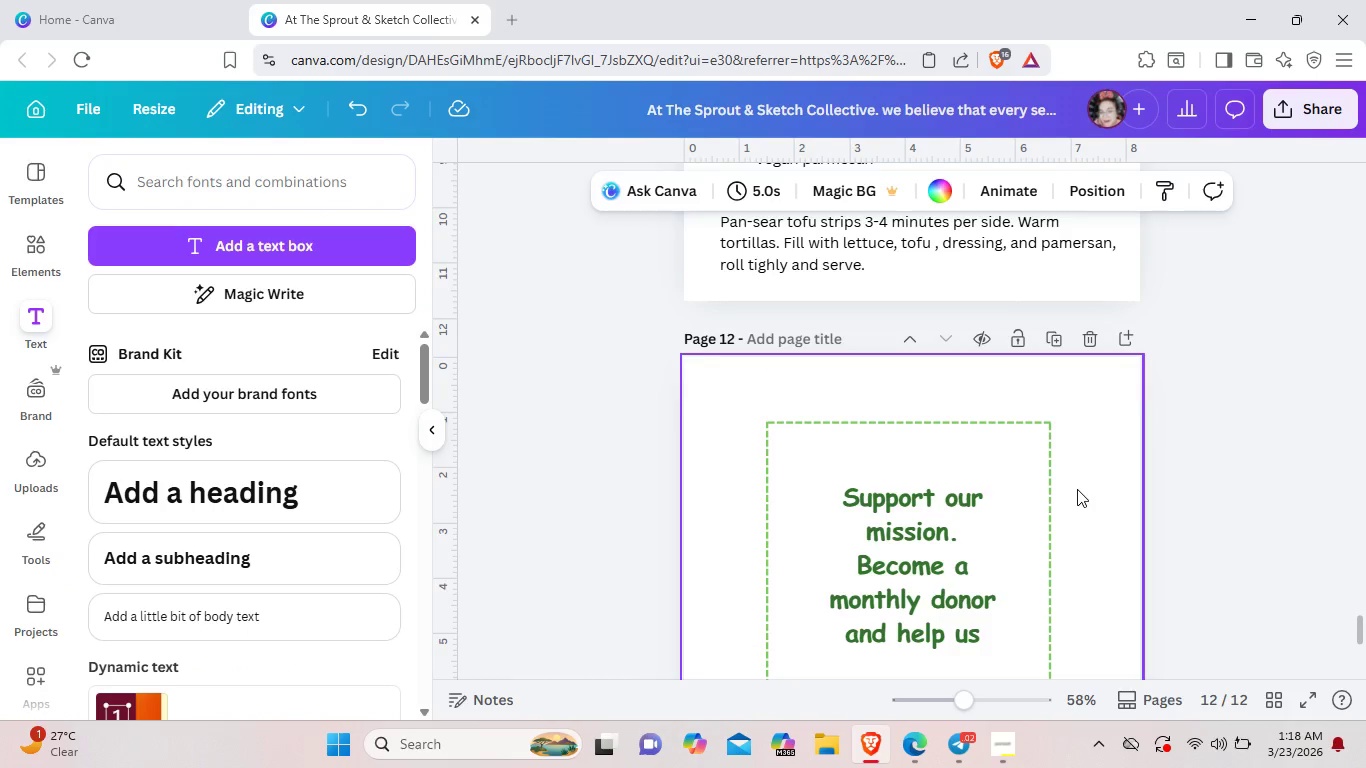 
scroll: coordinate [1077, 489], scroll_direction: down, amount: 2.0
 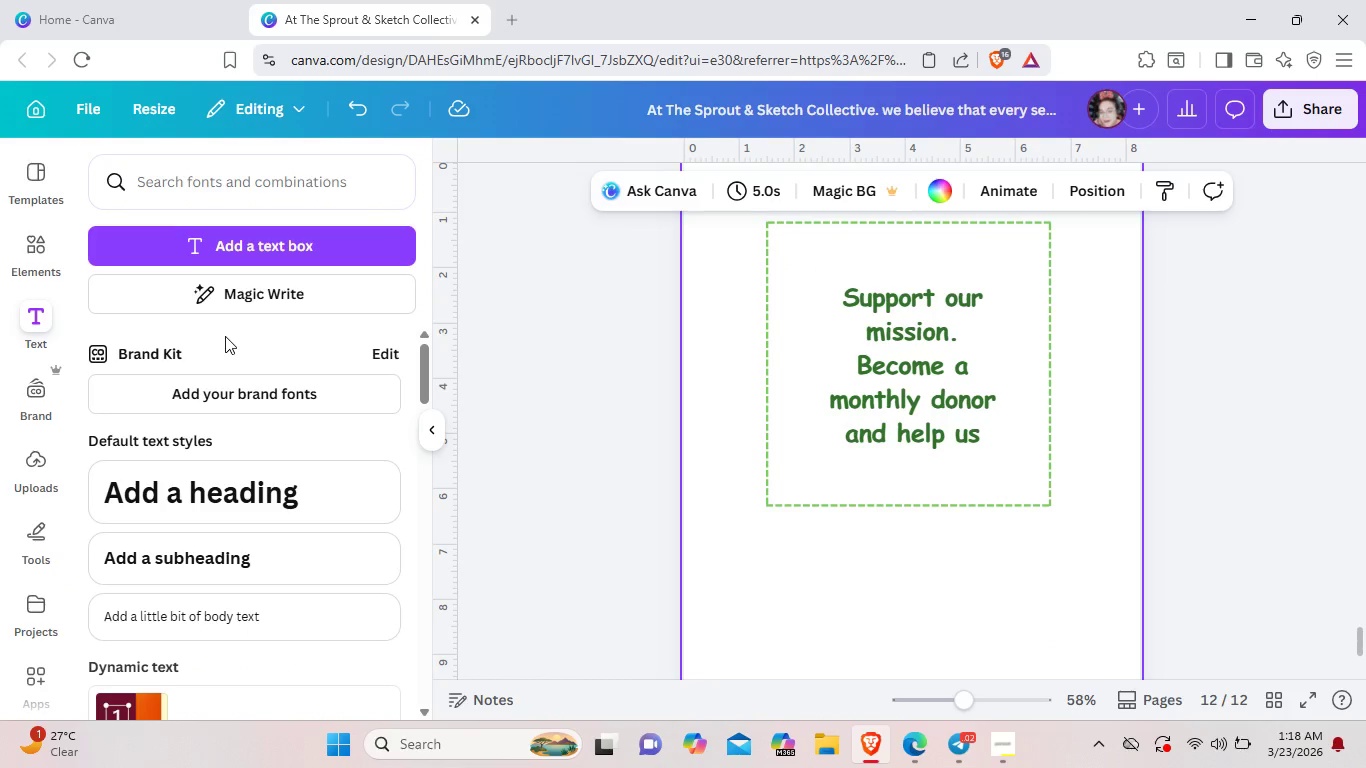 
left_click([23, 247])
 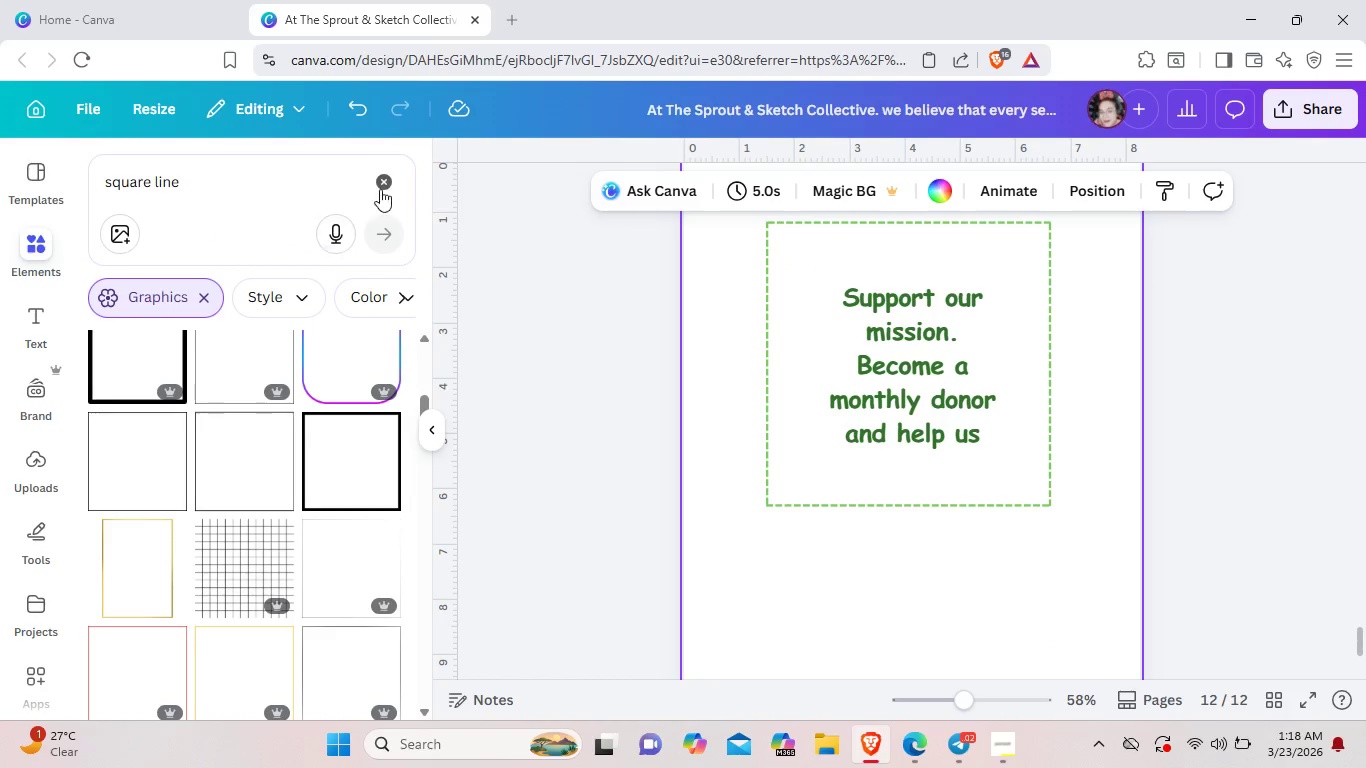 
left_click([400, 174])
 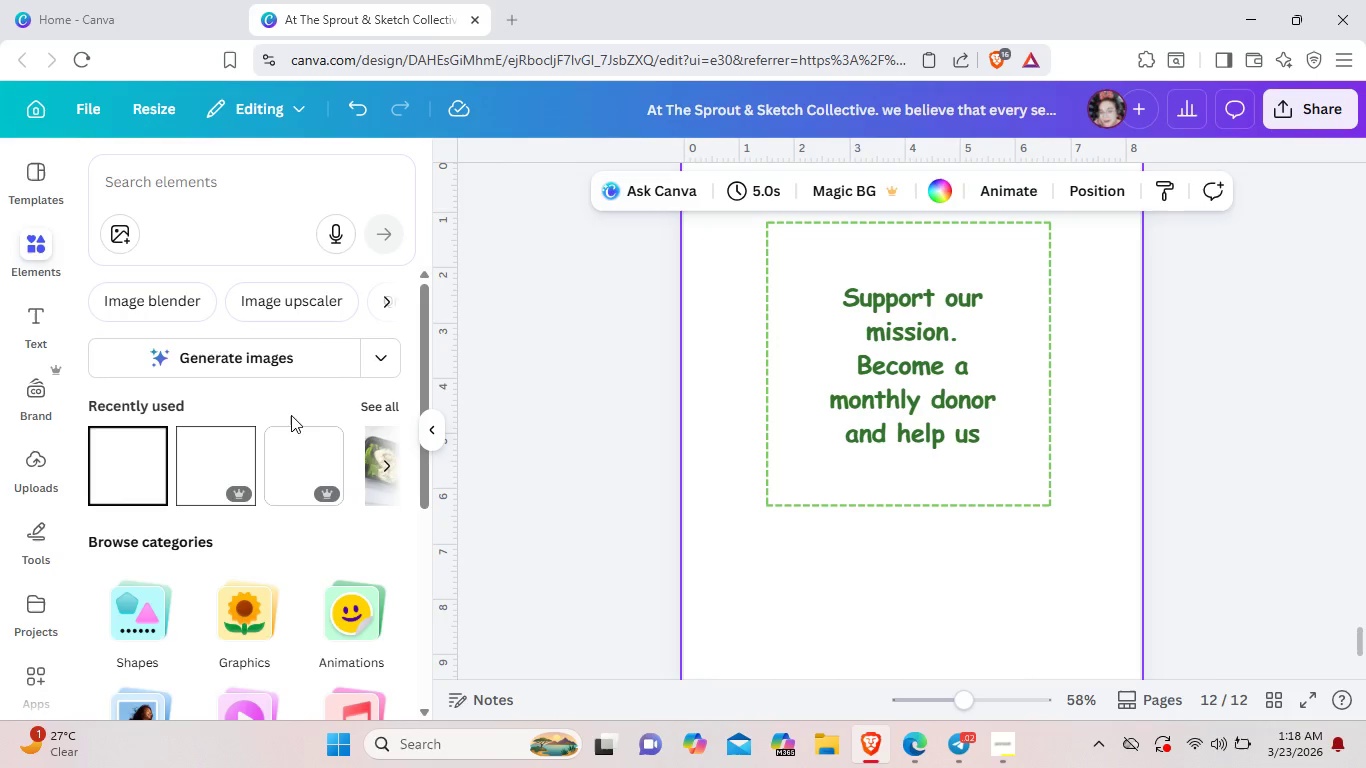 
left_click([370, 411])
 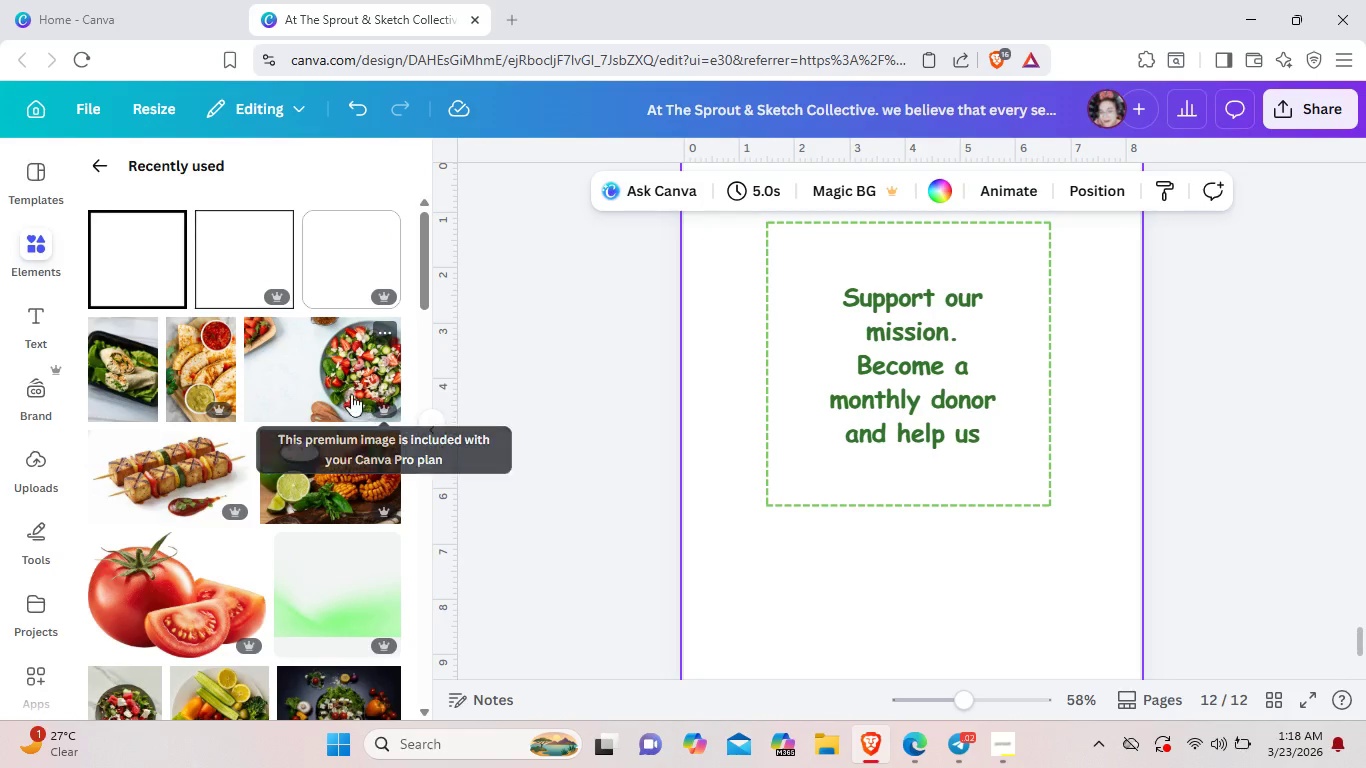 
scroll: coordinate [351, 394], scroll_direction: down, amount: 11.0
 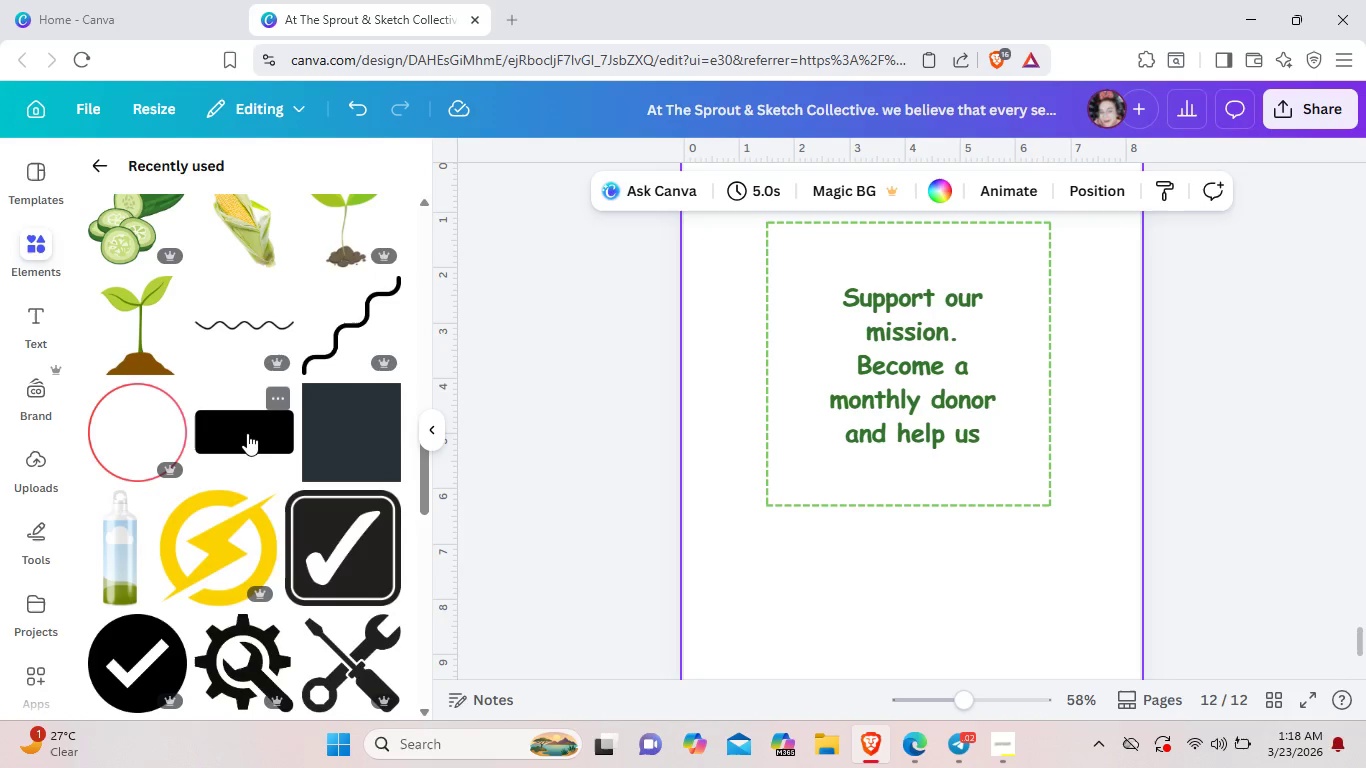 
left_click([247, 433])
 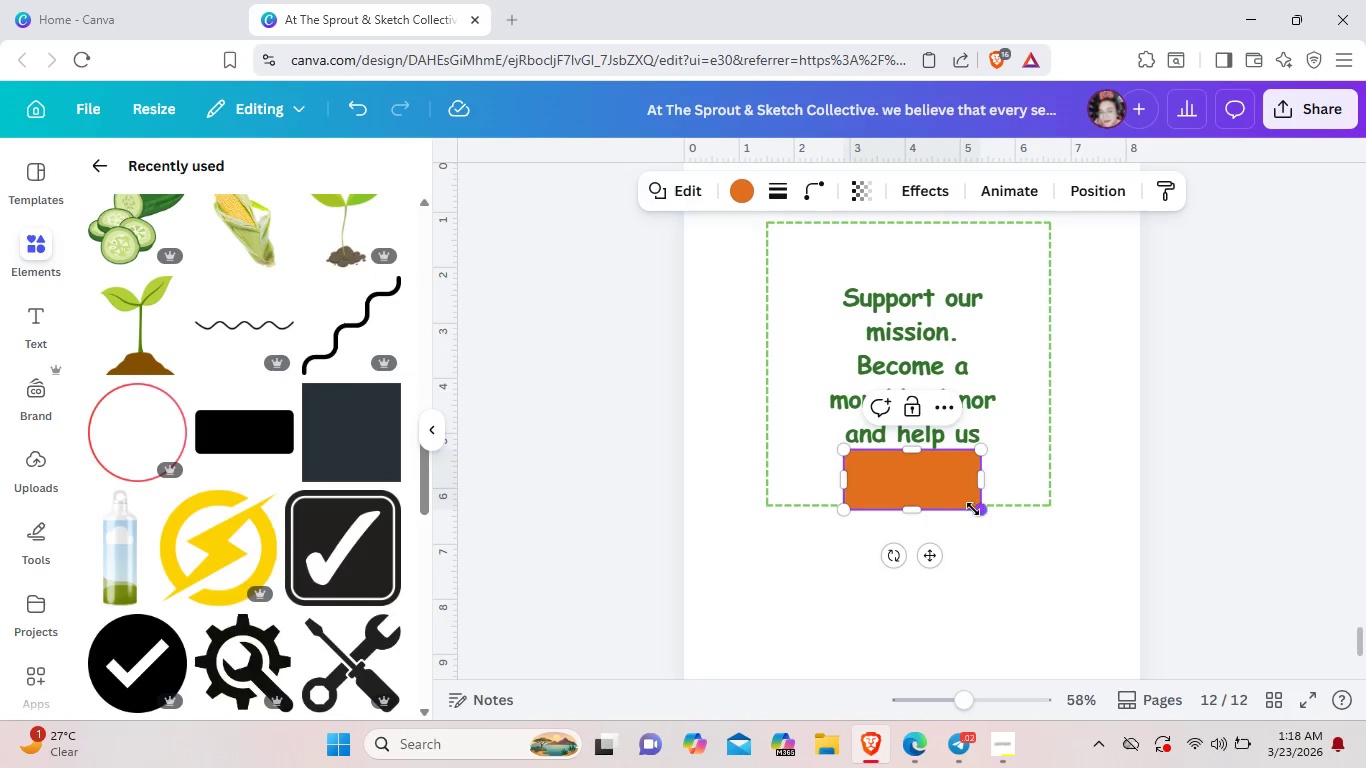 
left_click_drag(start_coordinate=[973, 509], to_coordinate=[965, 490])
 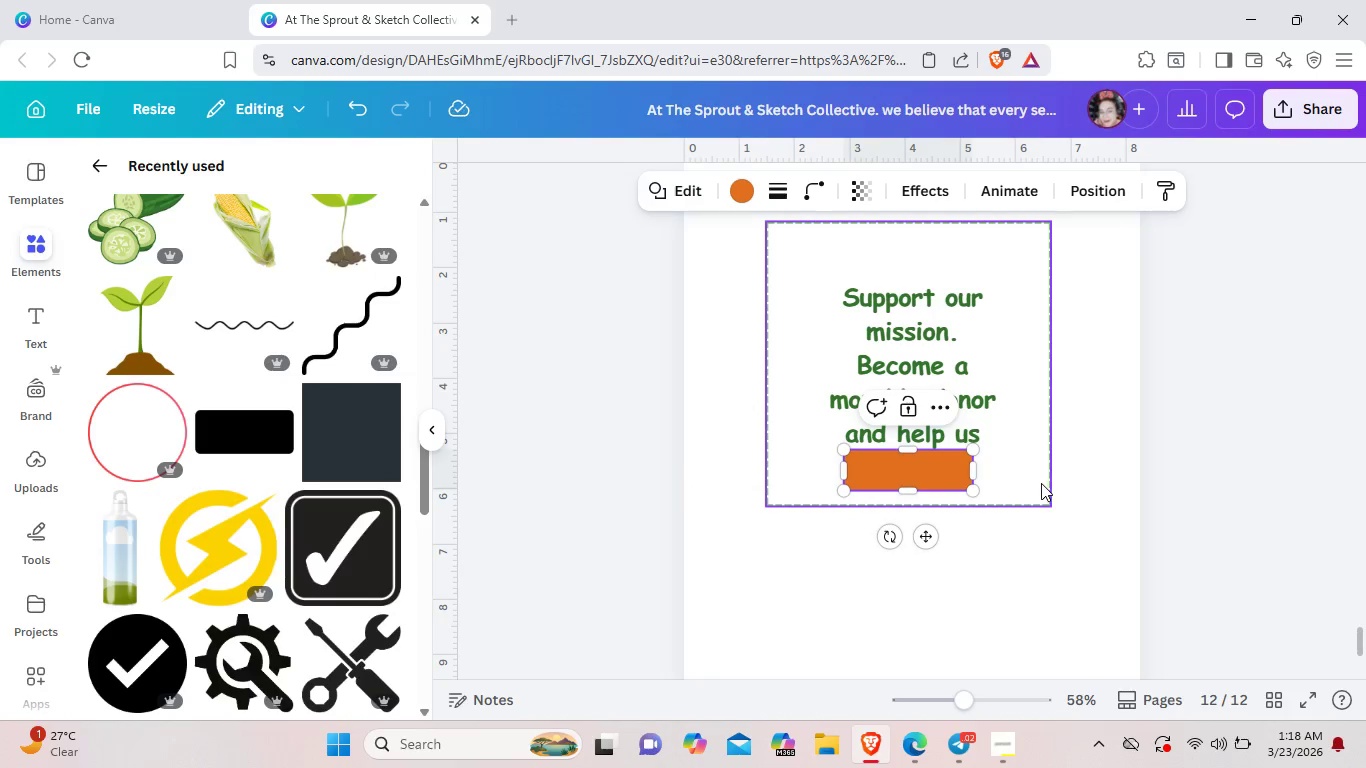 
left_click([1041, 483])
 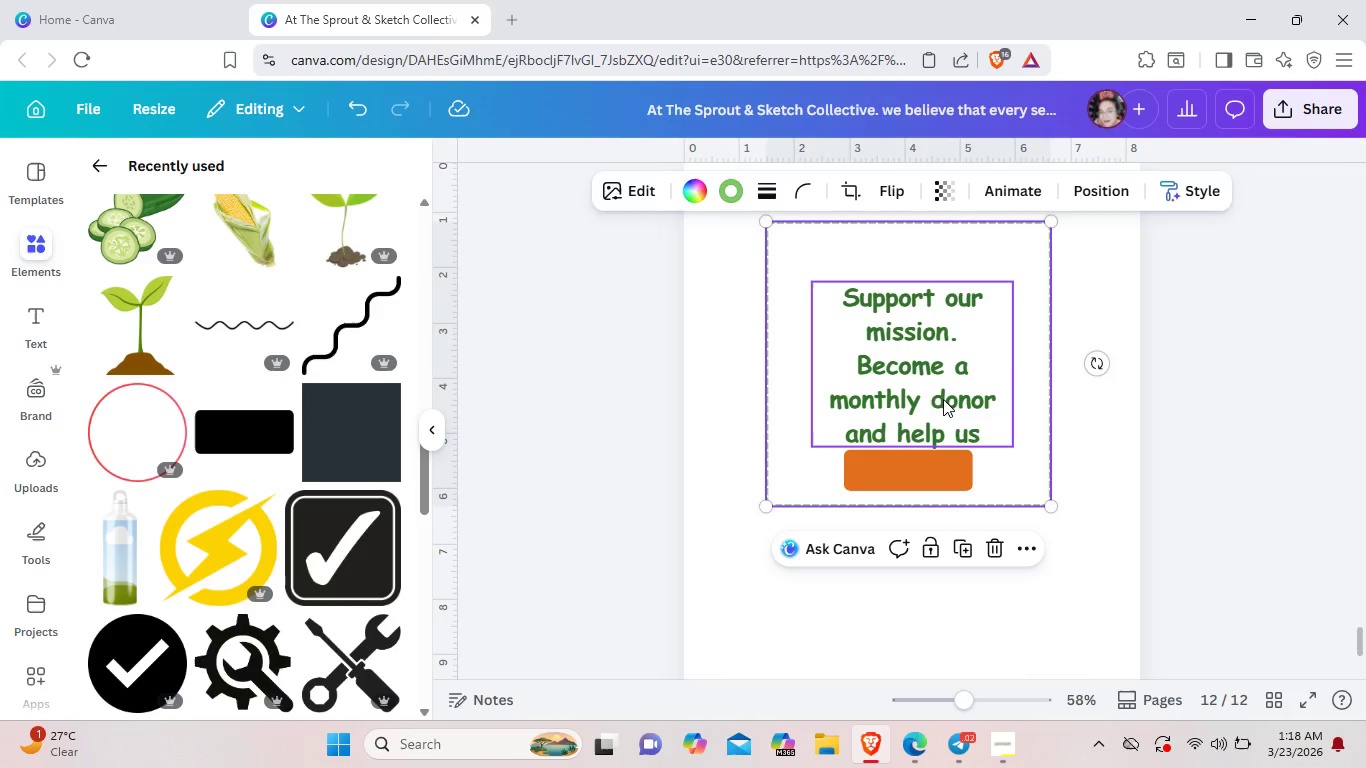 
left_click_drag(start_coordinate=[936, 394], to_coordinate=[933, 360])
 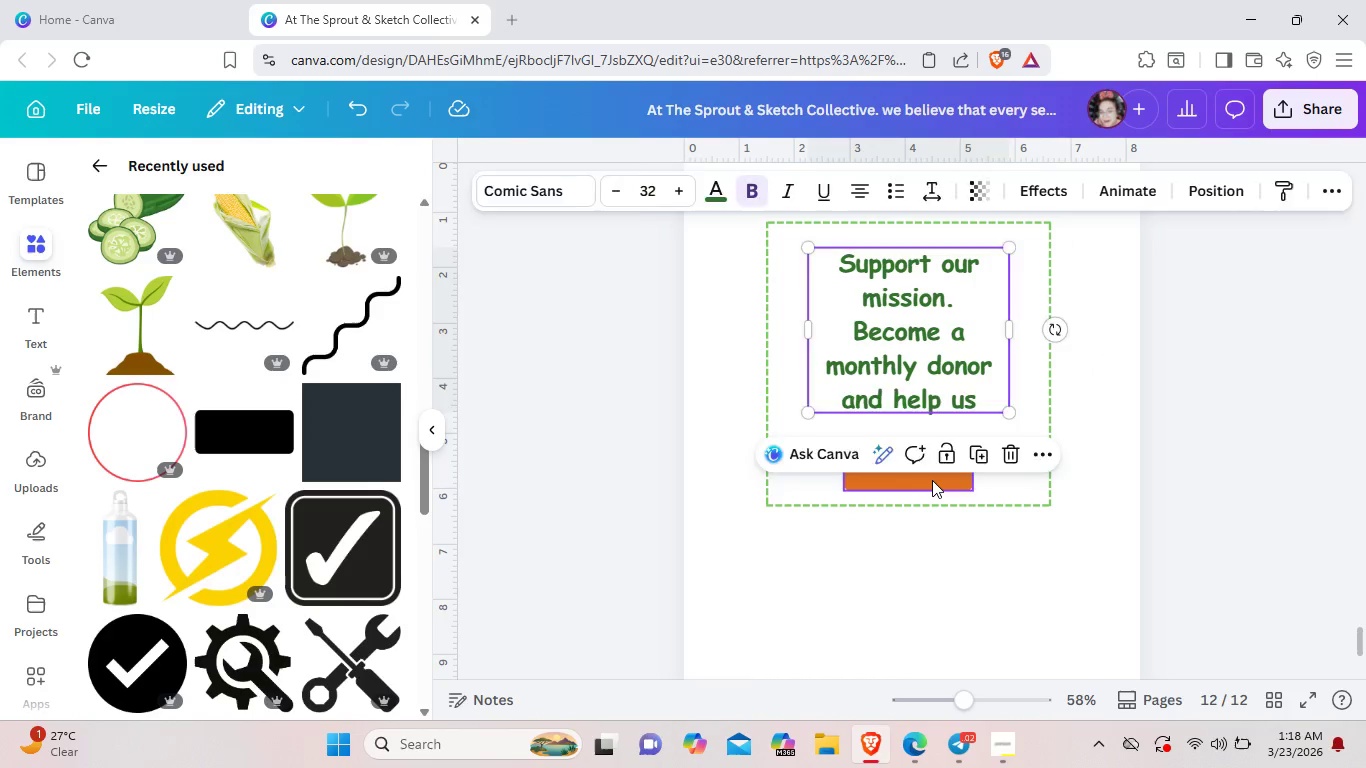 
left_click_drag(start_coordinate=[932, 480], to_coordinate=[931, 472])
 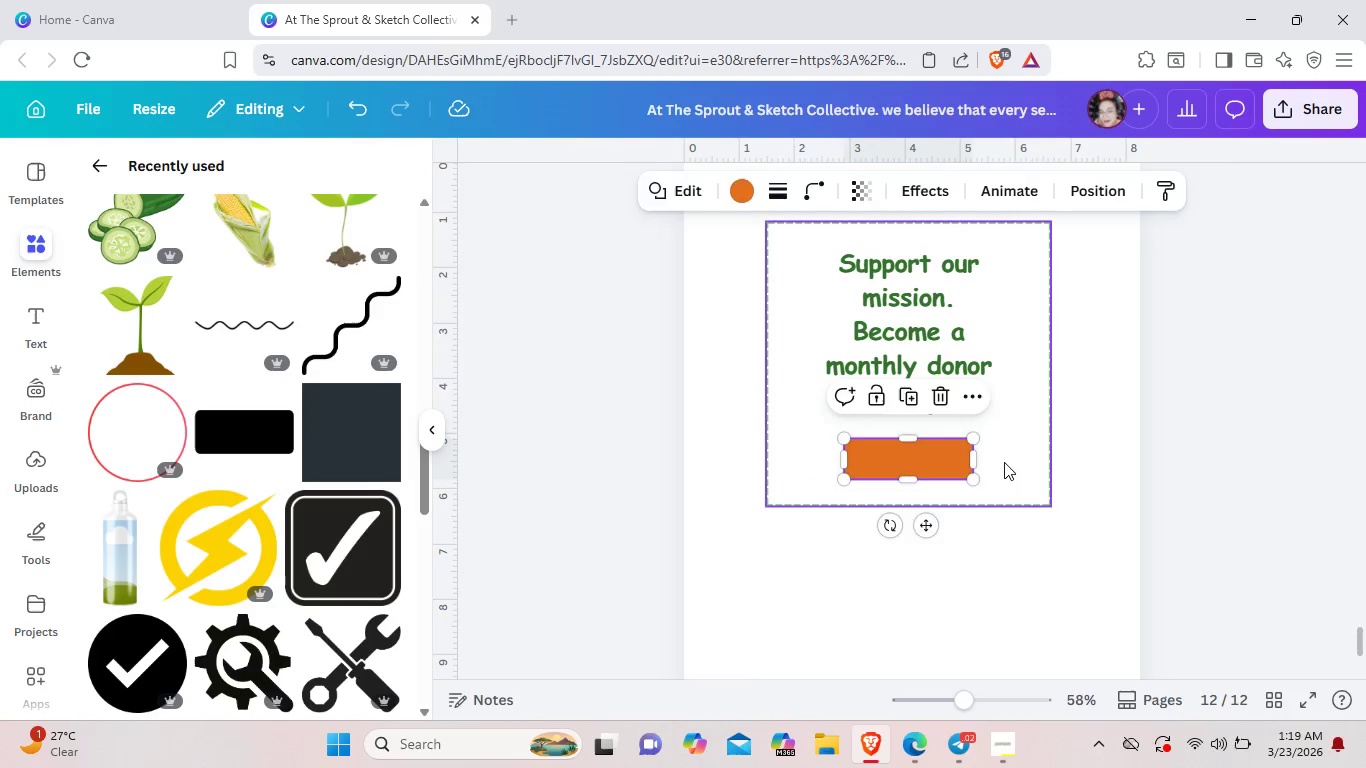 
left_click([1004, 462])
 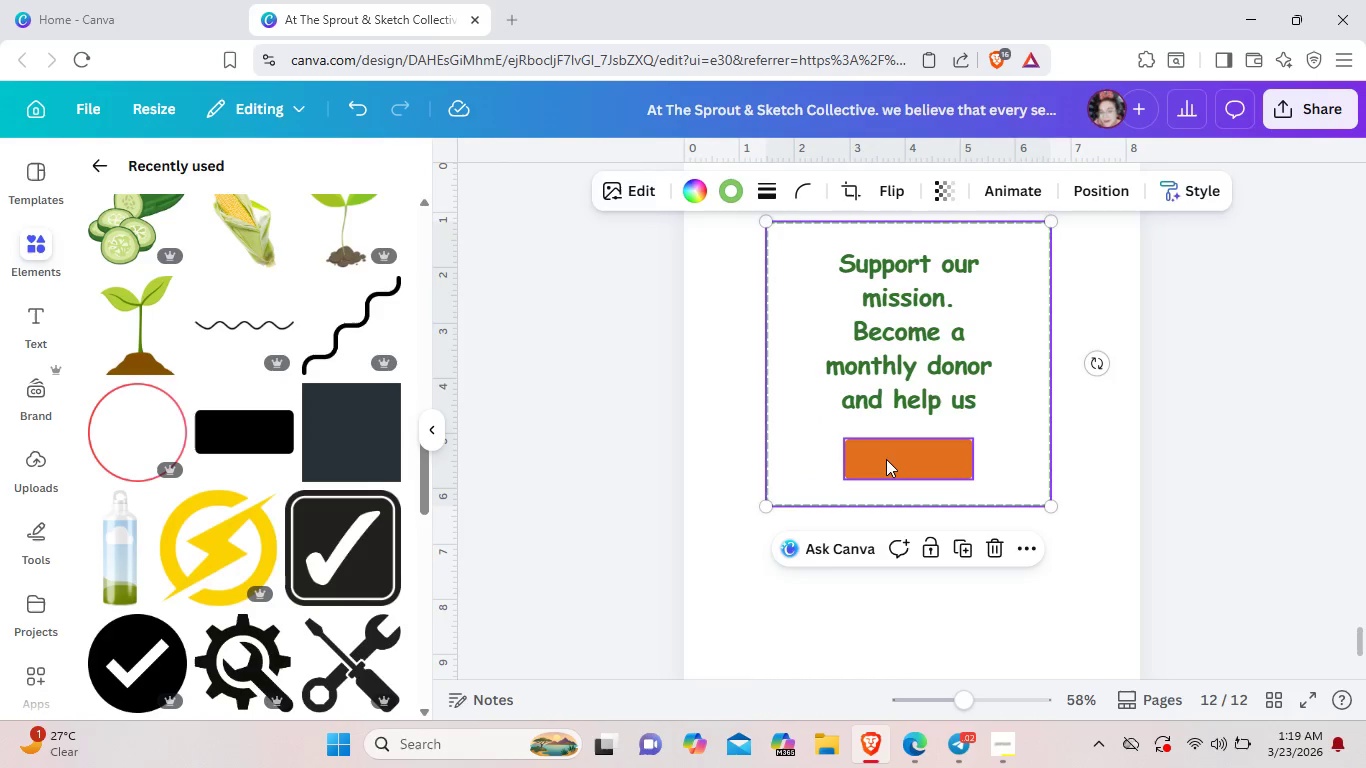 
left_click([886, 459])
 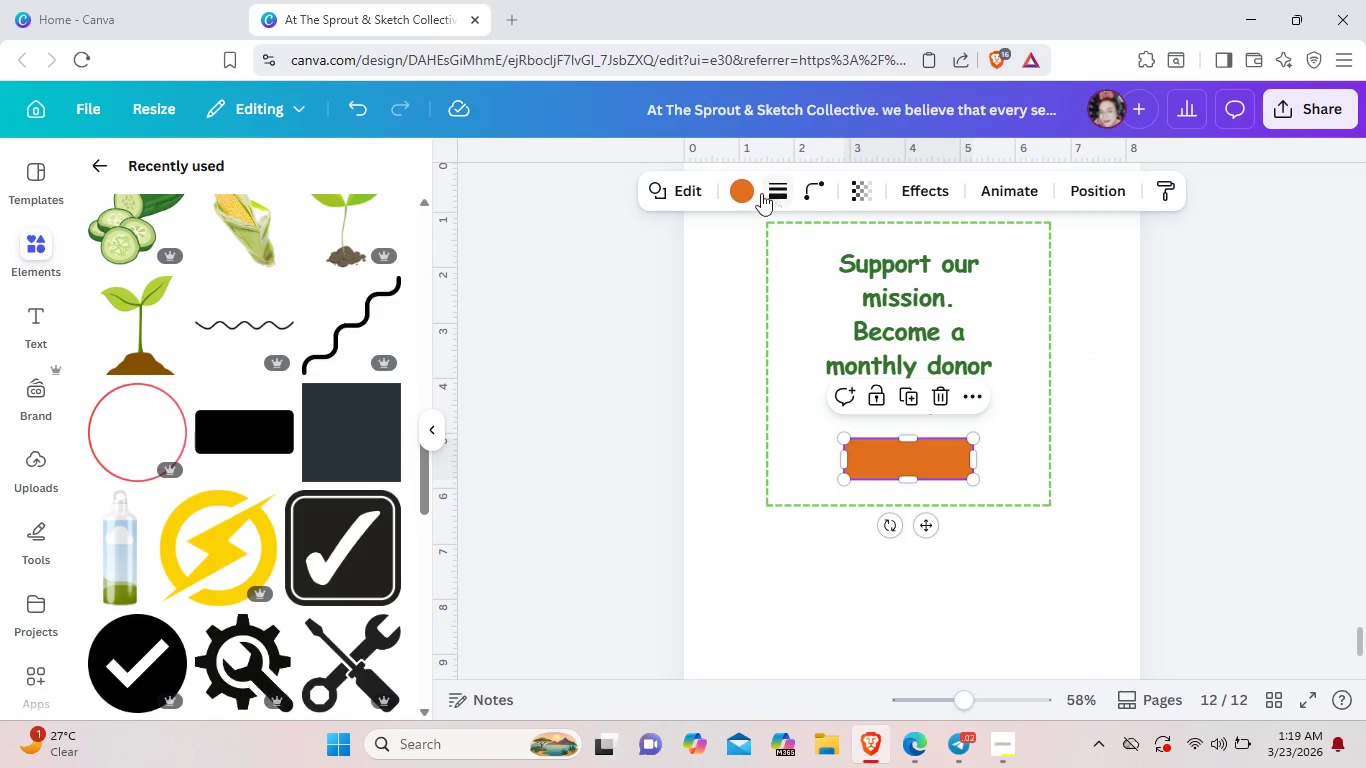 
left_click([740, 190])
 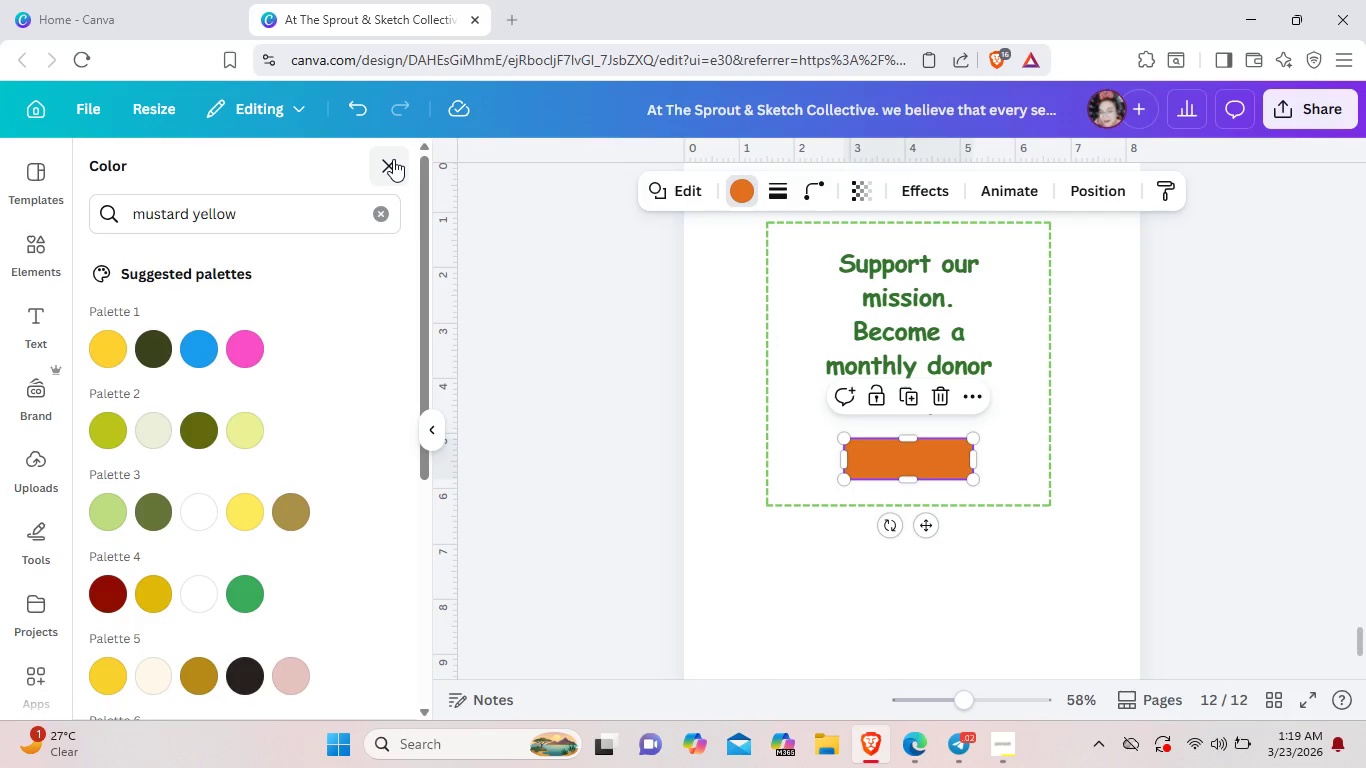 
wait(6.44)
 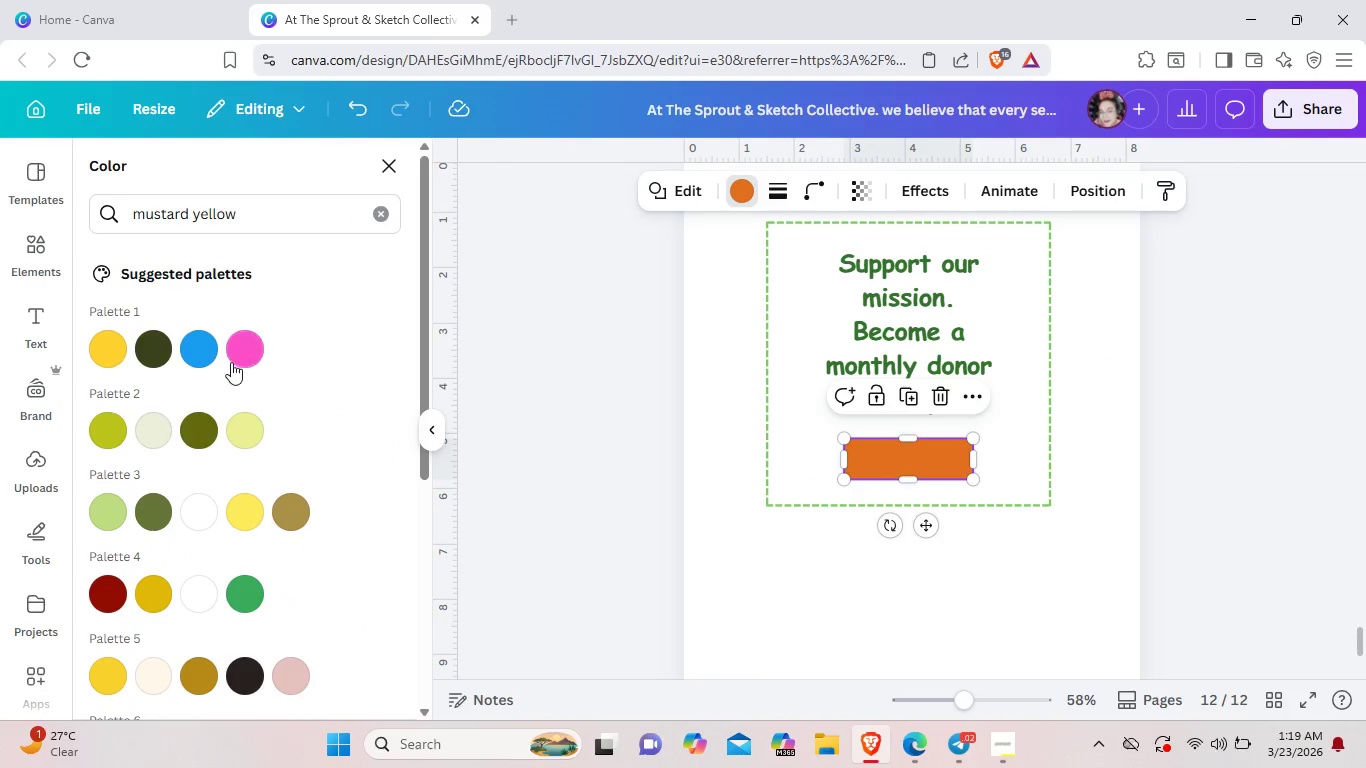 
left_click([393, 159])
 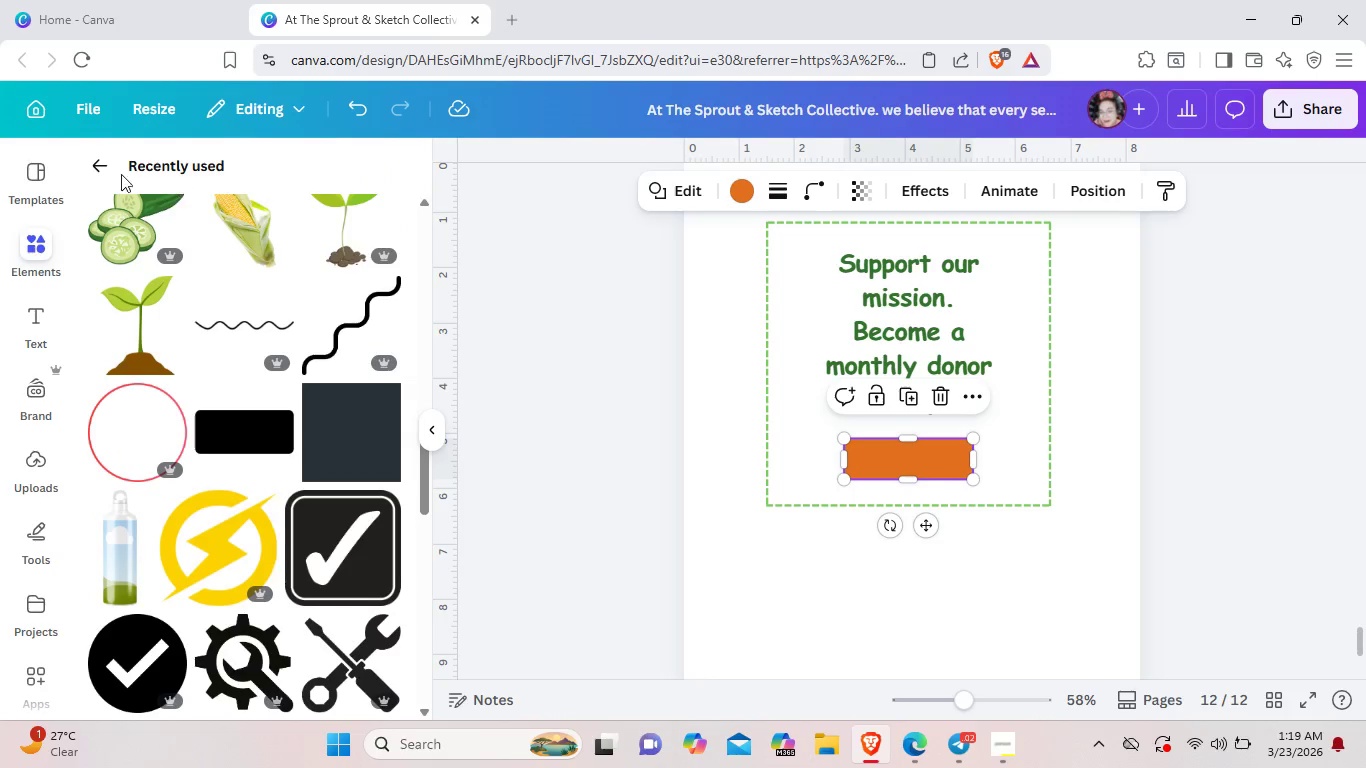 
left_click([102, 169])
 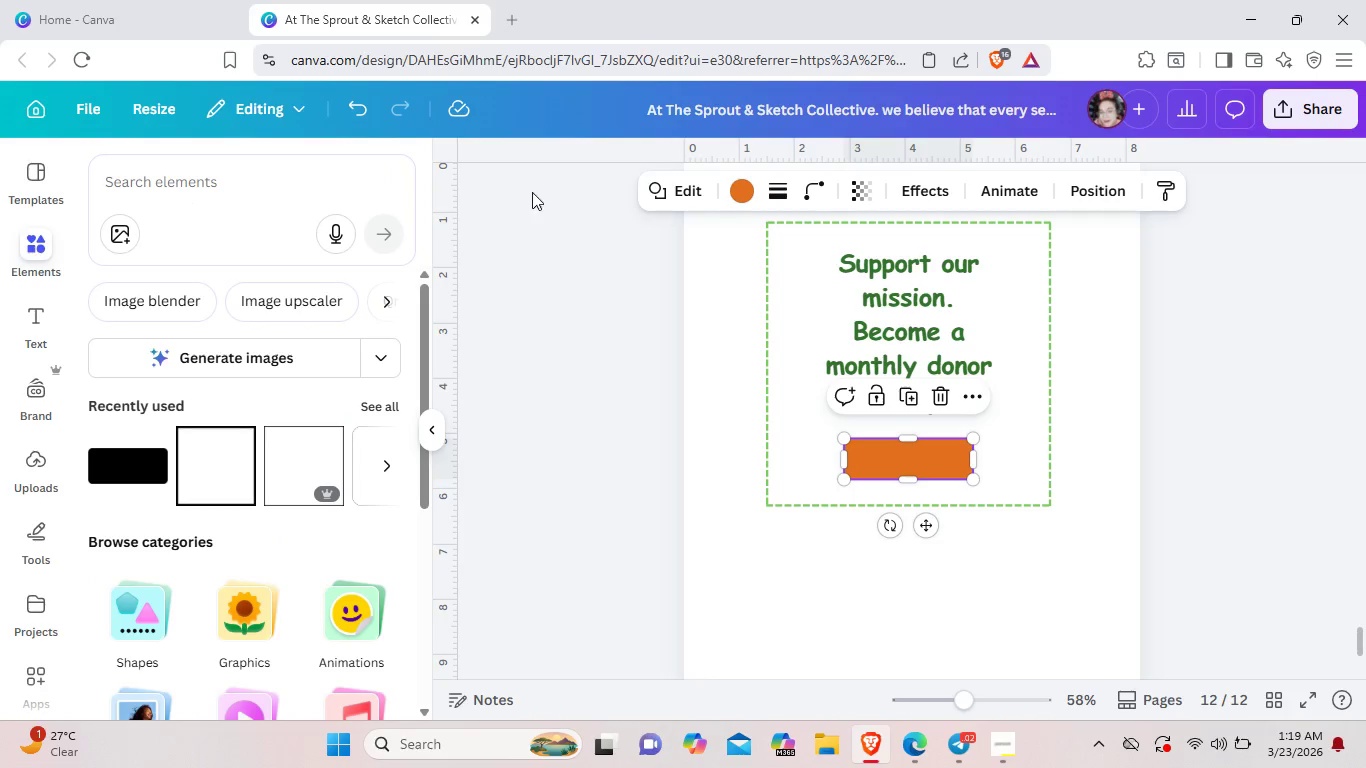 
left_click([747, 194])
 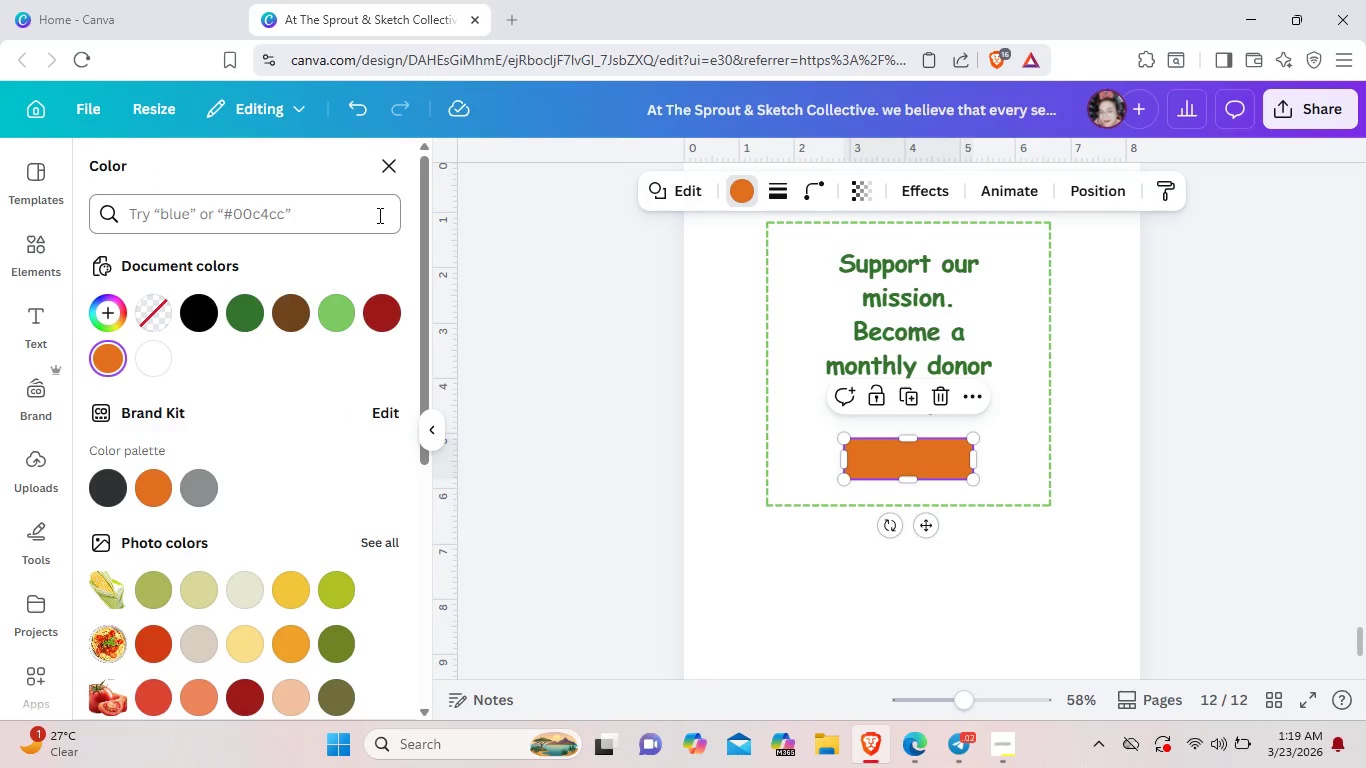 
left_click([252, 319])
 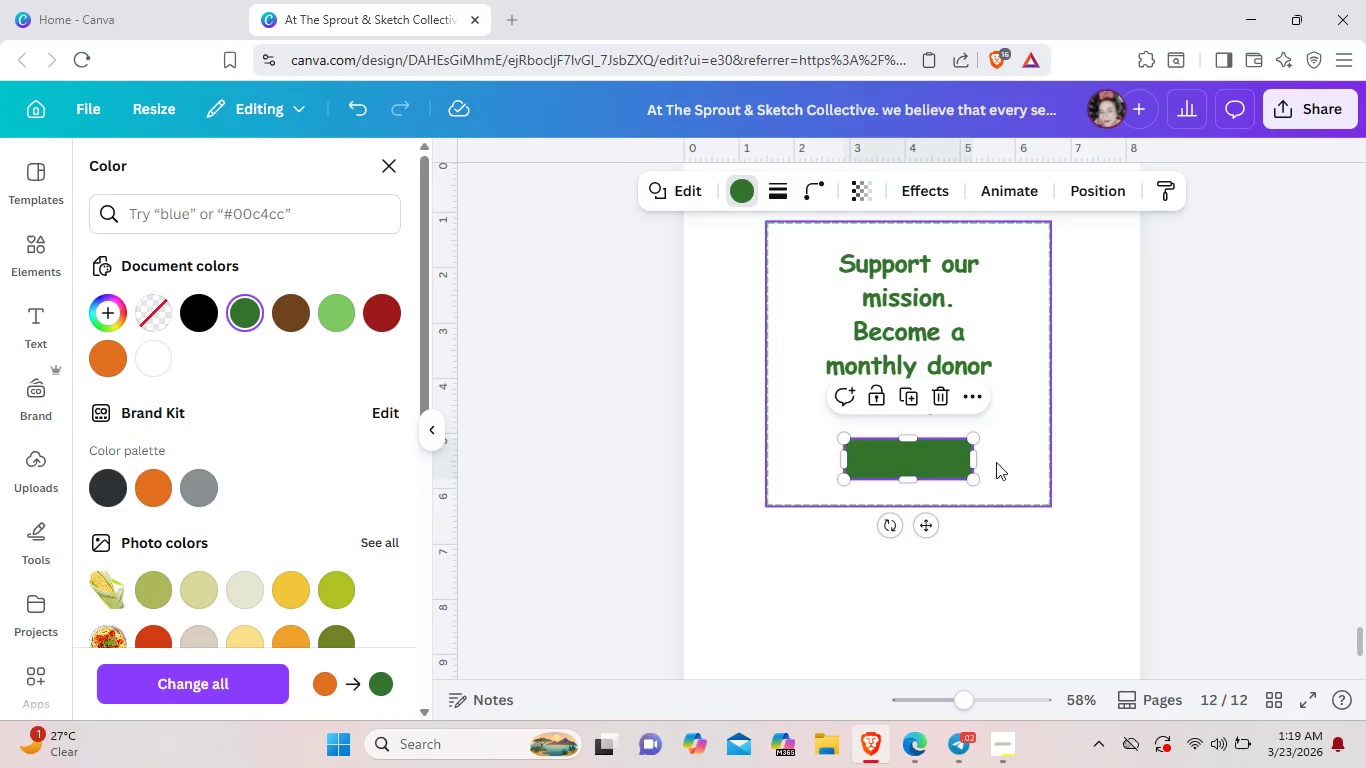 
left_click([1001, 461])
 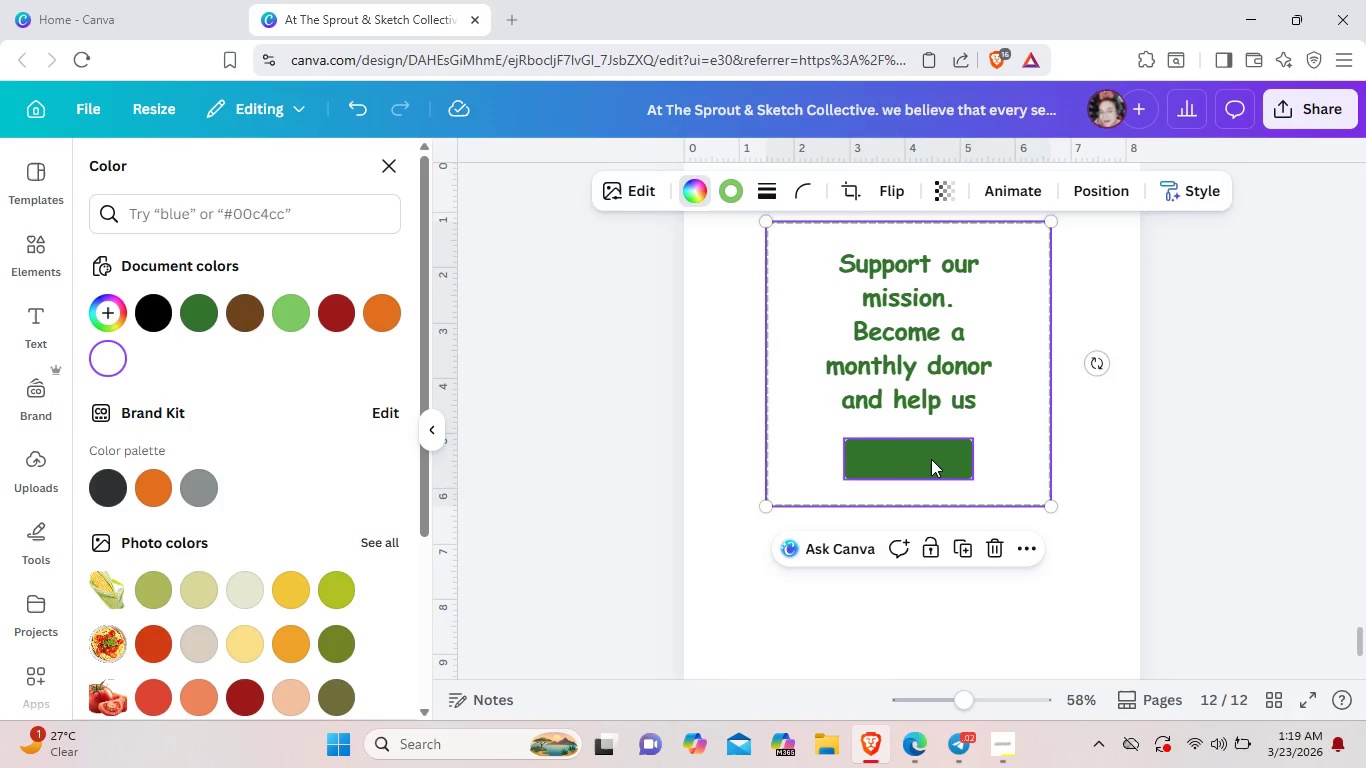 
left_click([931, 459])
 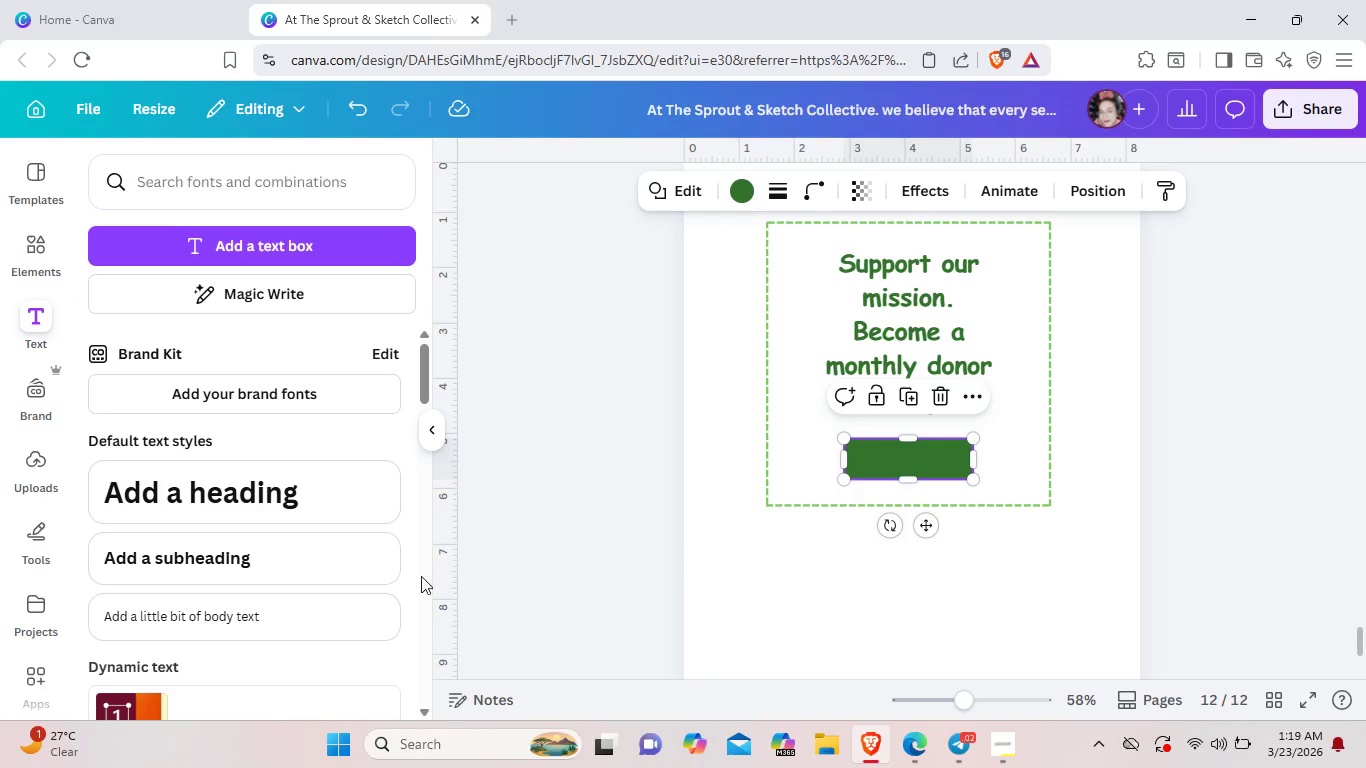 
left_click([263, 620])
 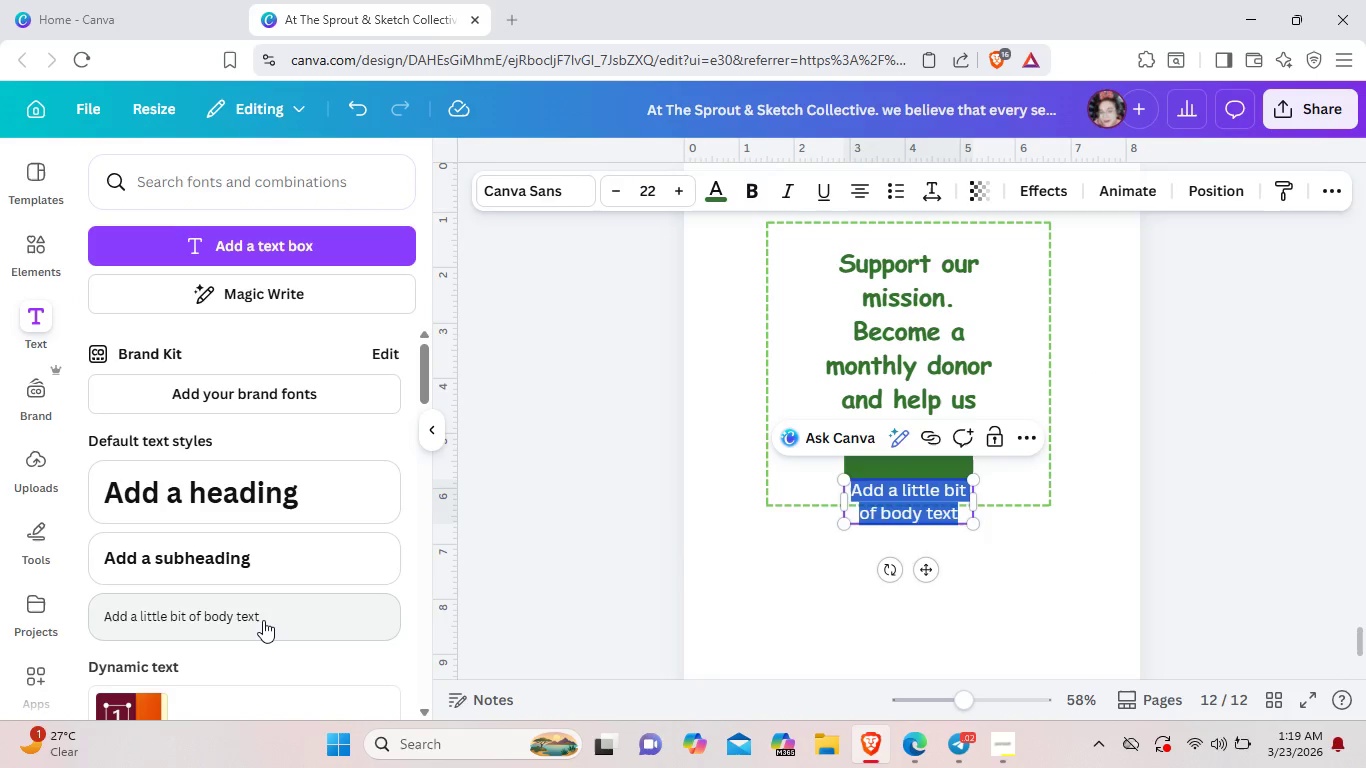 
key(Backspace)
type(DONO)
key(Backspace)
type(ATE NOW)
 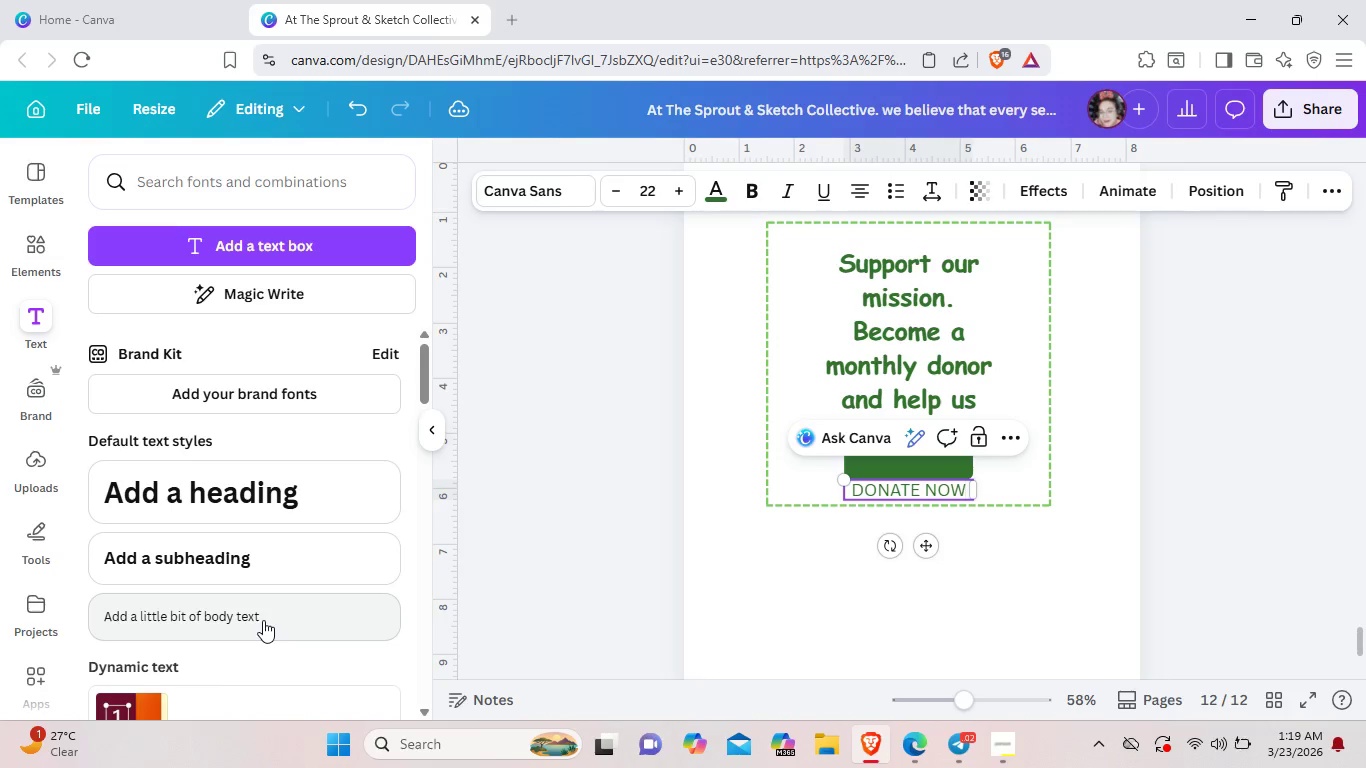 
left_click([576, 186])
 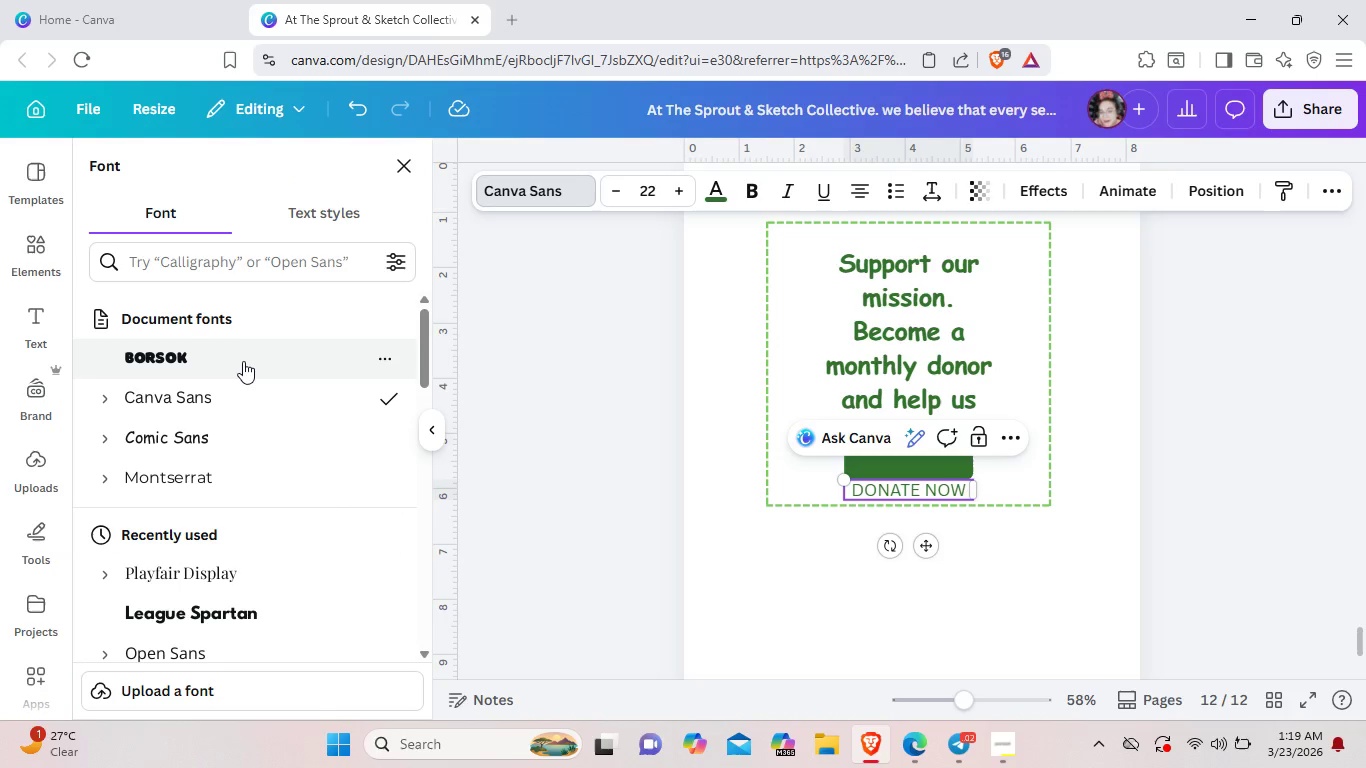 
left_click([223, 431])
 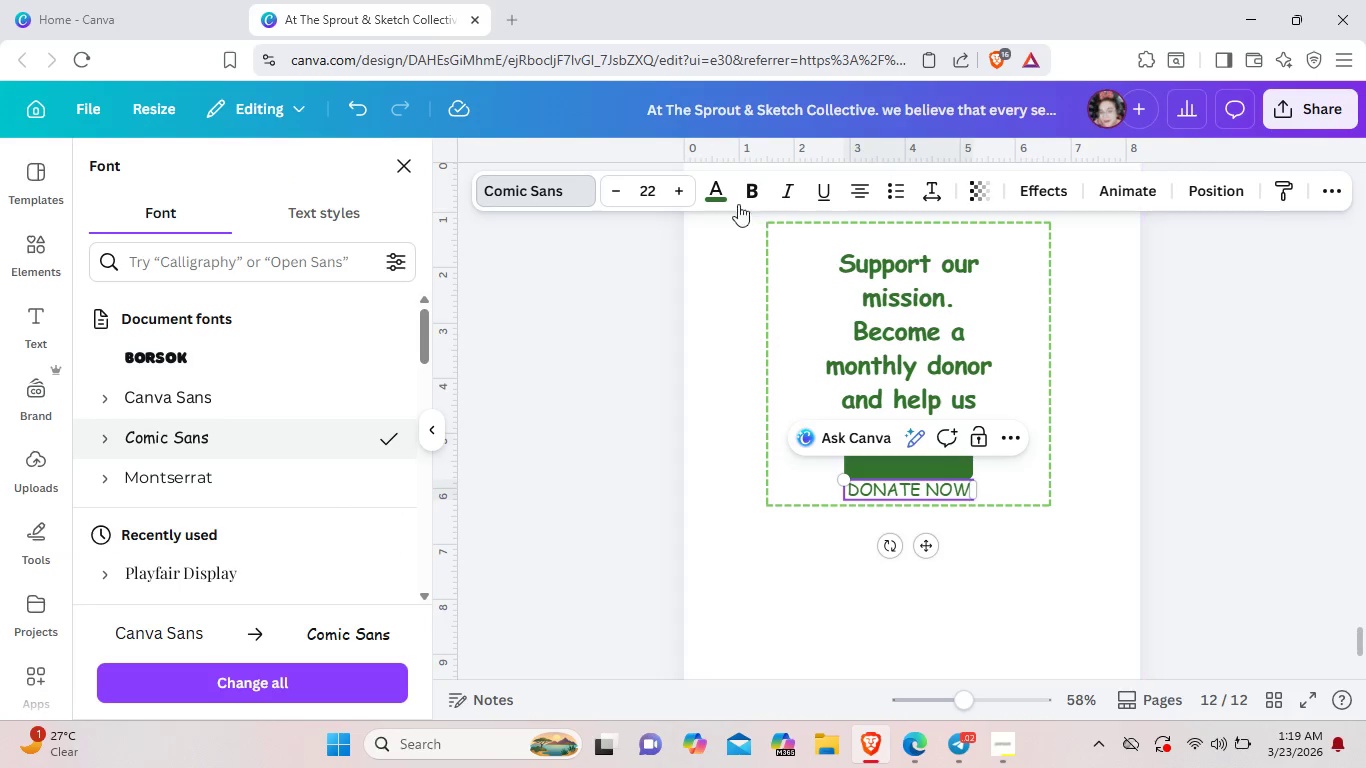 
left_click([721, 195])
 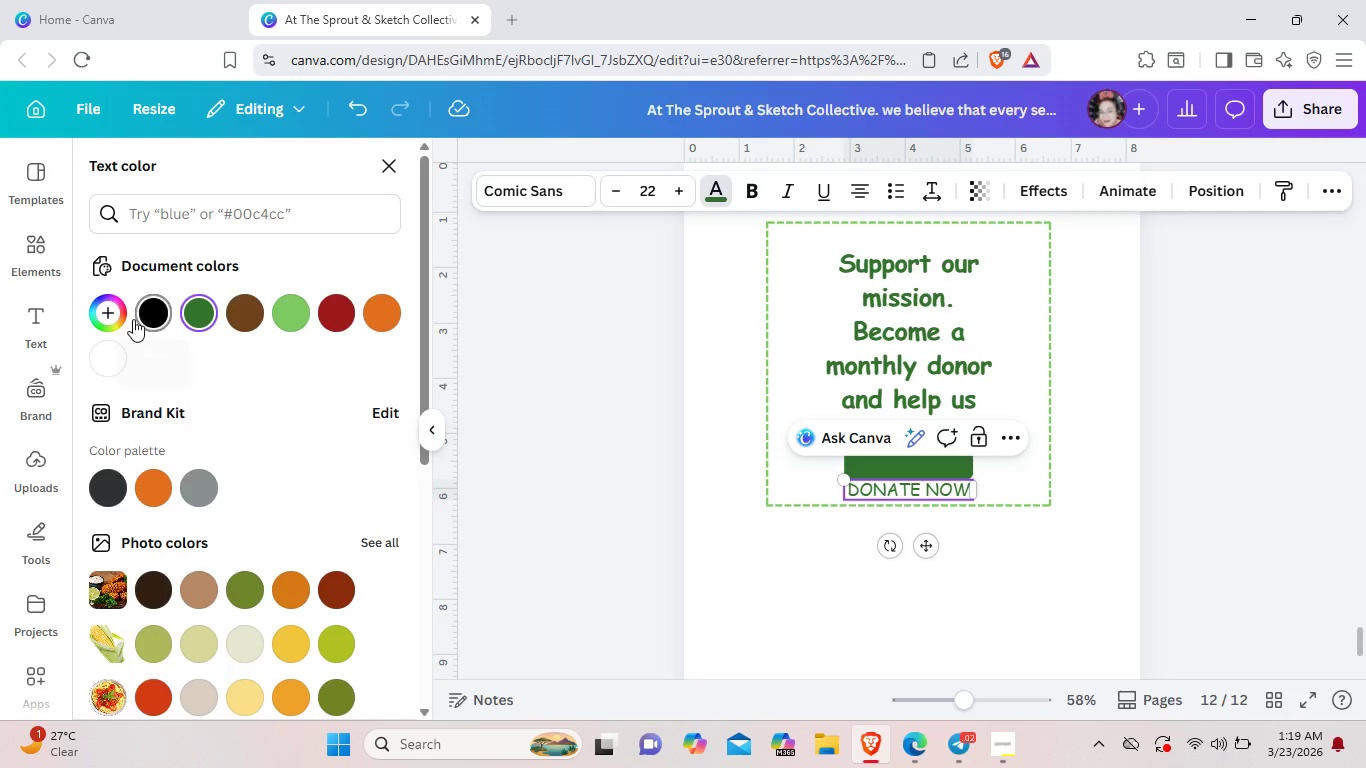 
left_click([116, 347])
 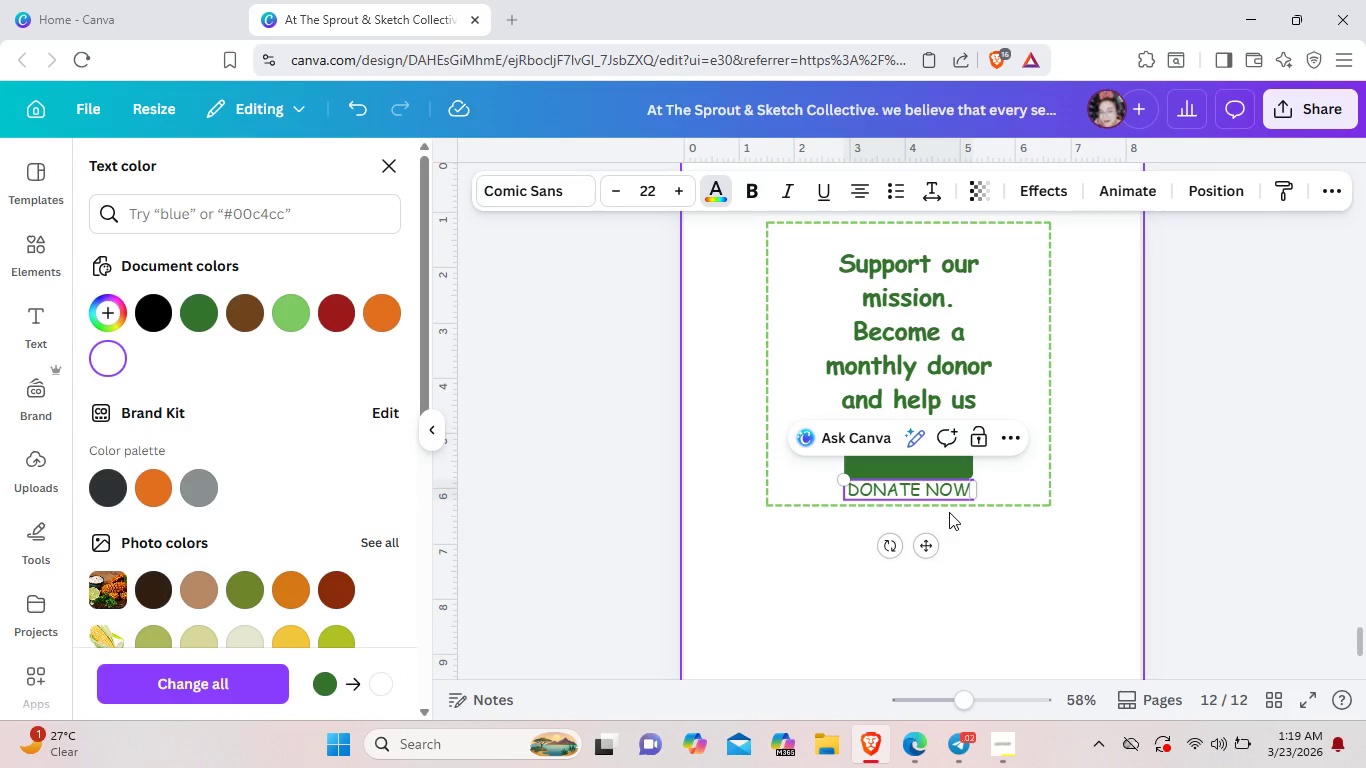 
left_click([949, 512])
 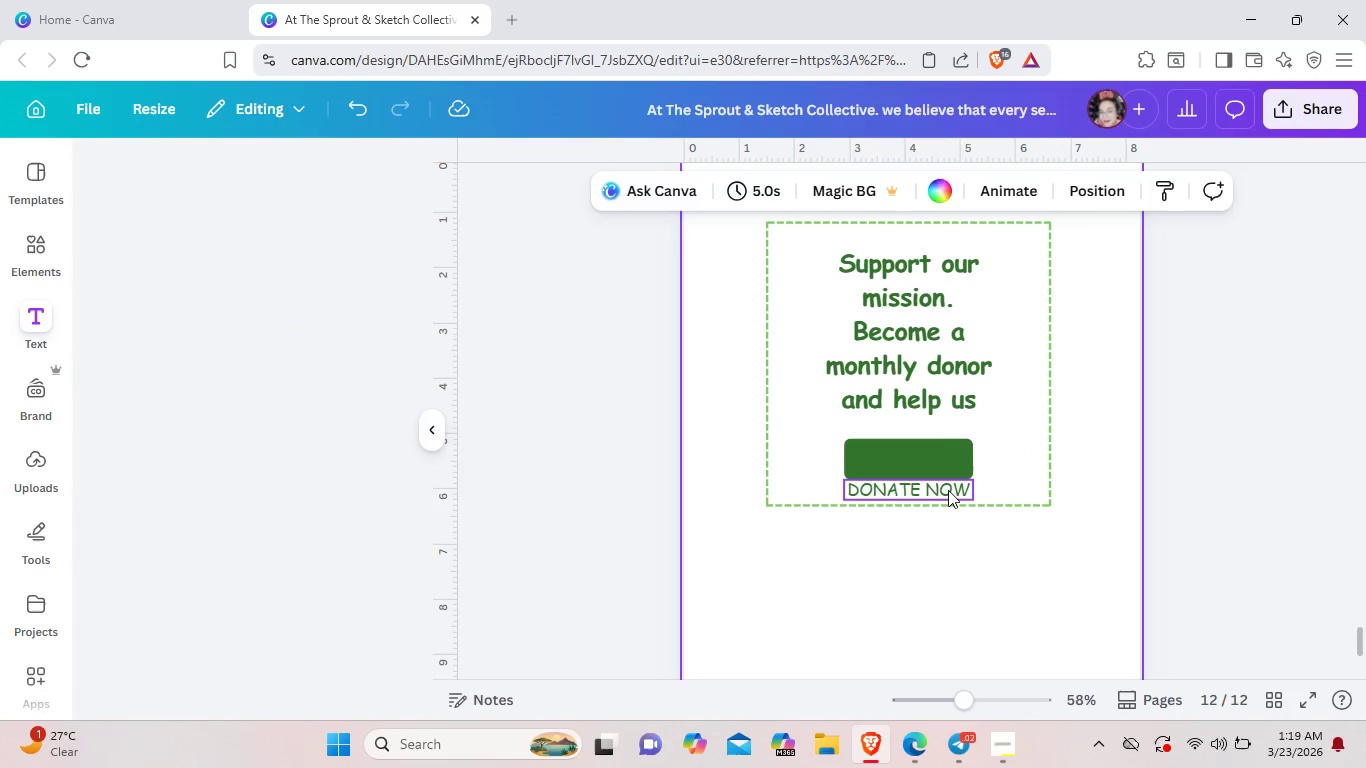 
left_click_drag(start_coordinate=[948, 493], to_coordinate=[960, 433])
 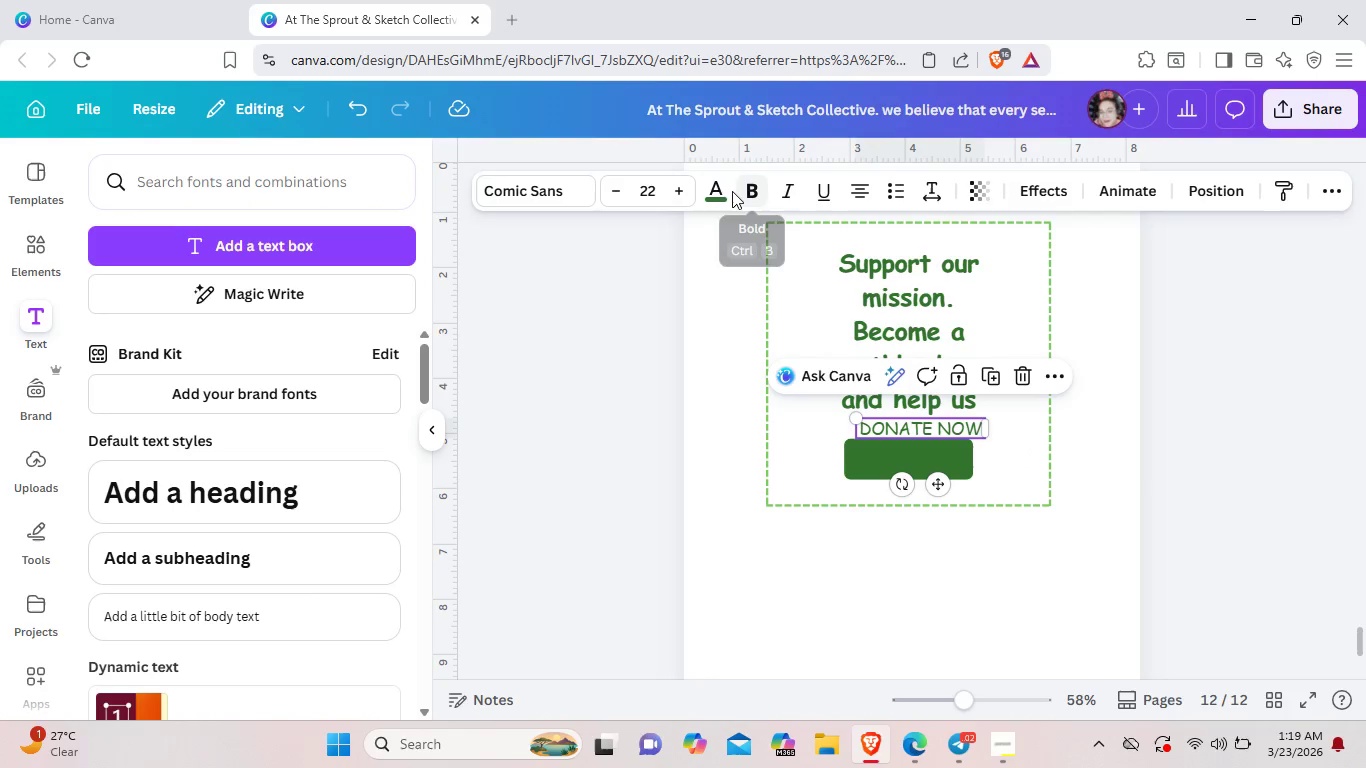 
left_click([729, 191])
 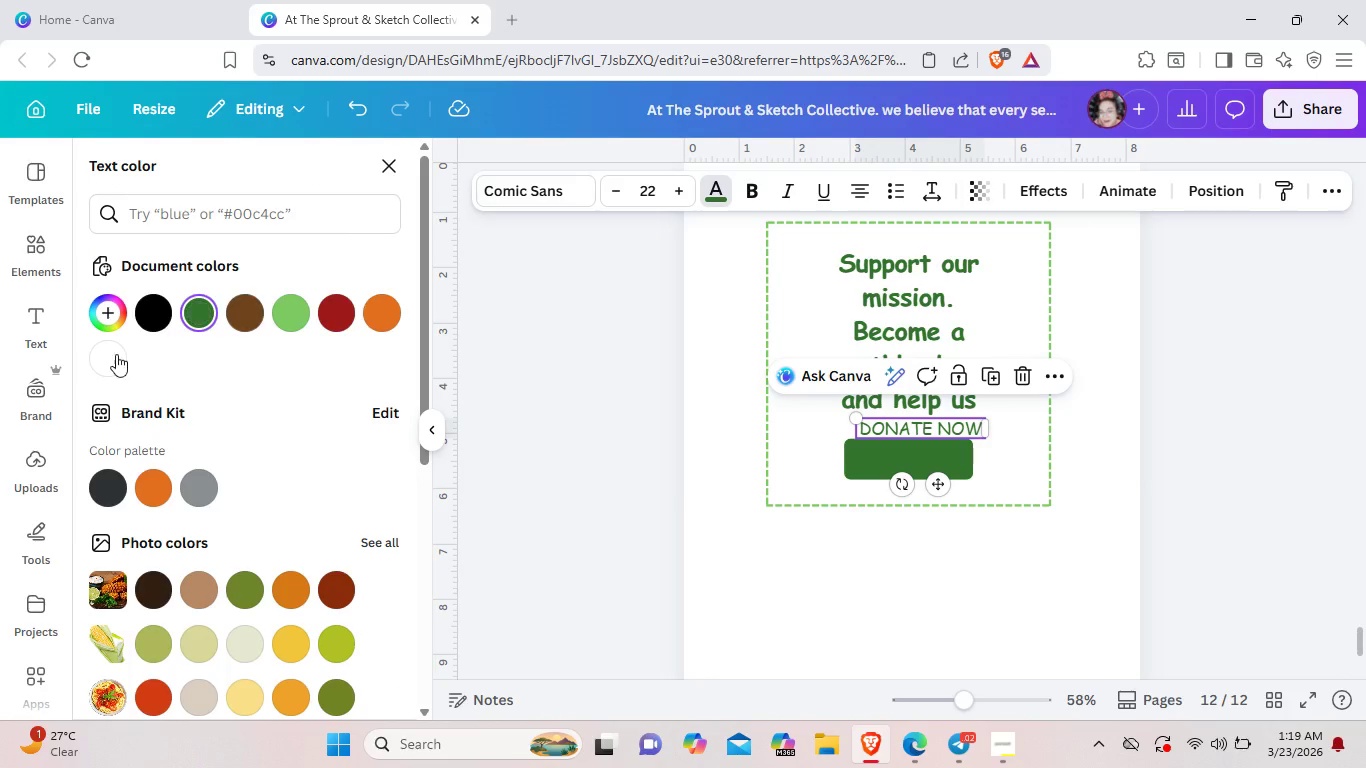 
left_click([113, 355])
 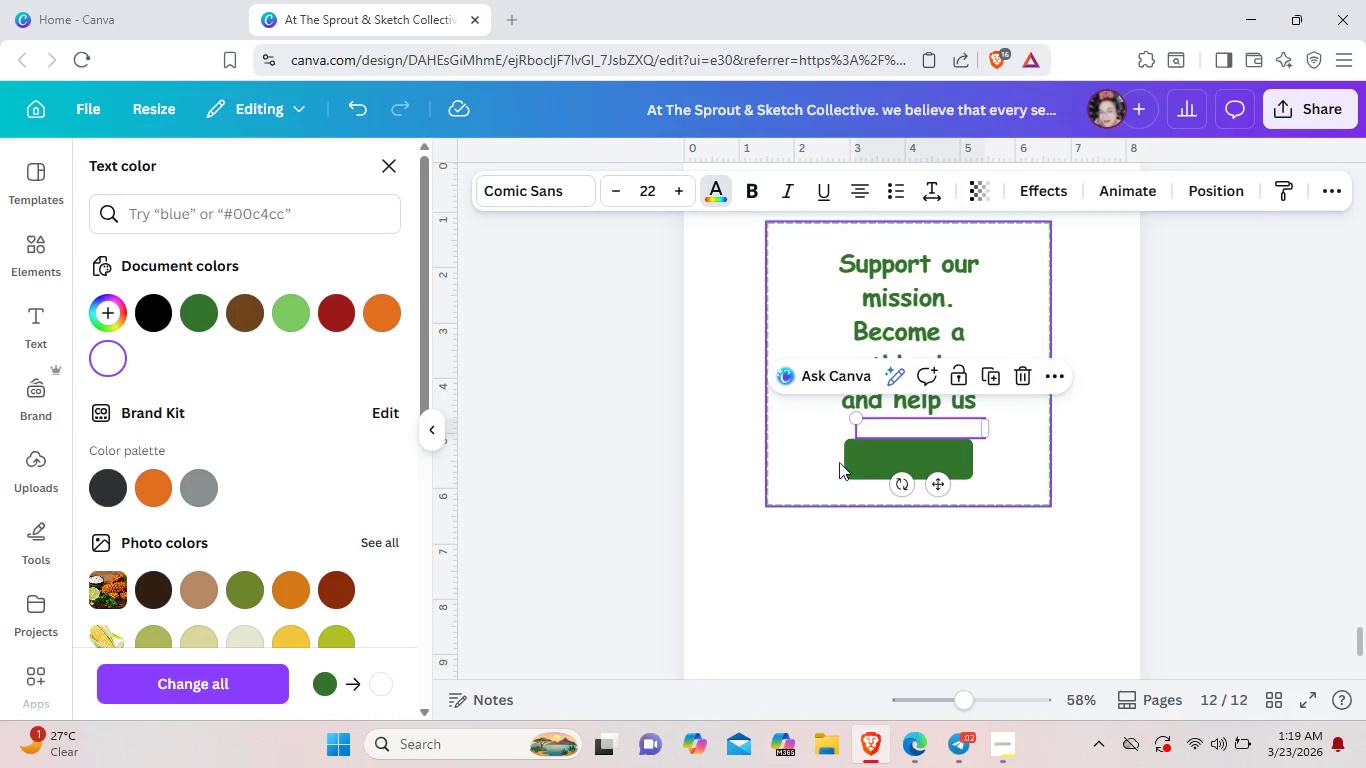 
left_click_drag(start_coordinate=[901, 427], to_coordinate=[896, 454])
 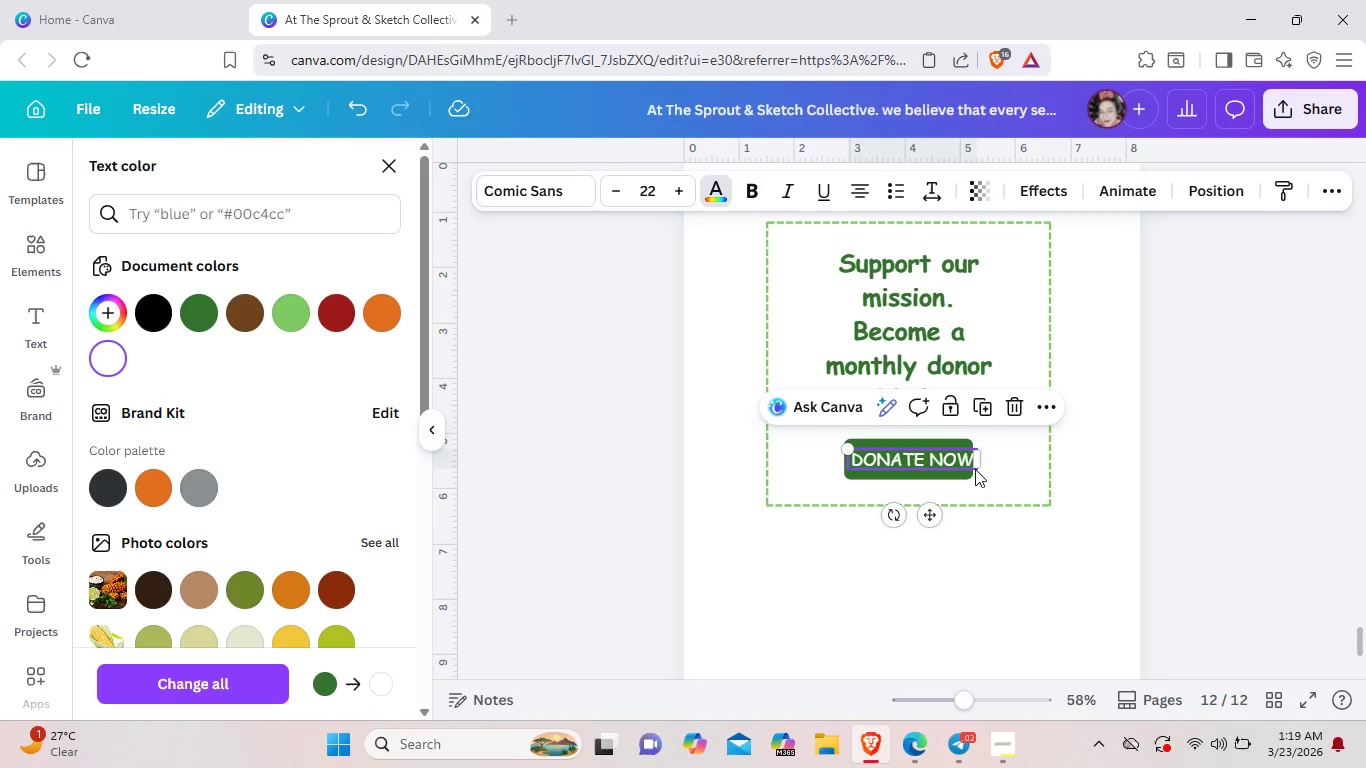 
left_click_drag(start_coordinate=[975, 469], to_coordinate=[972, 464])
 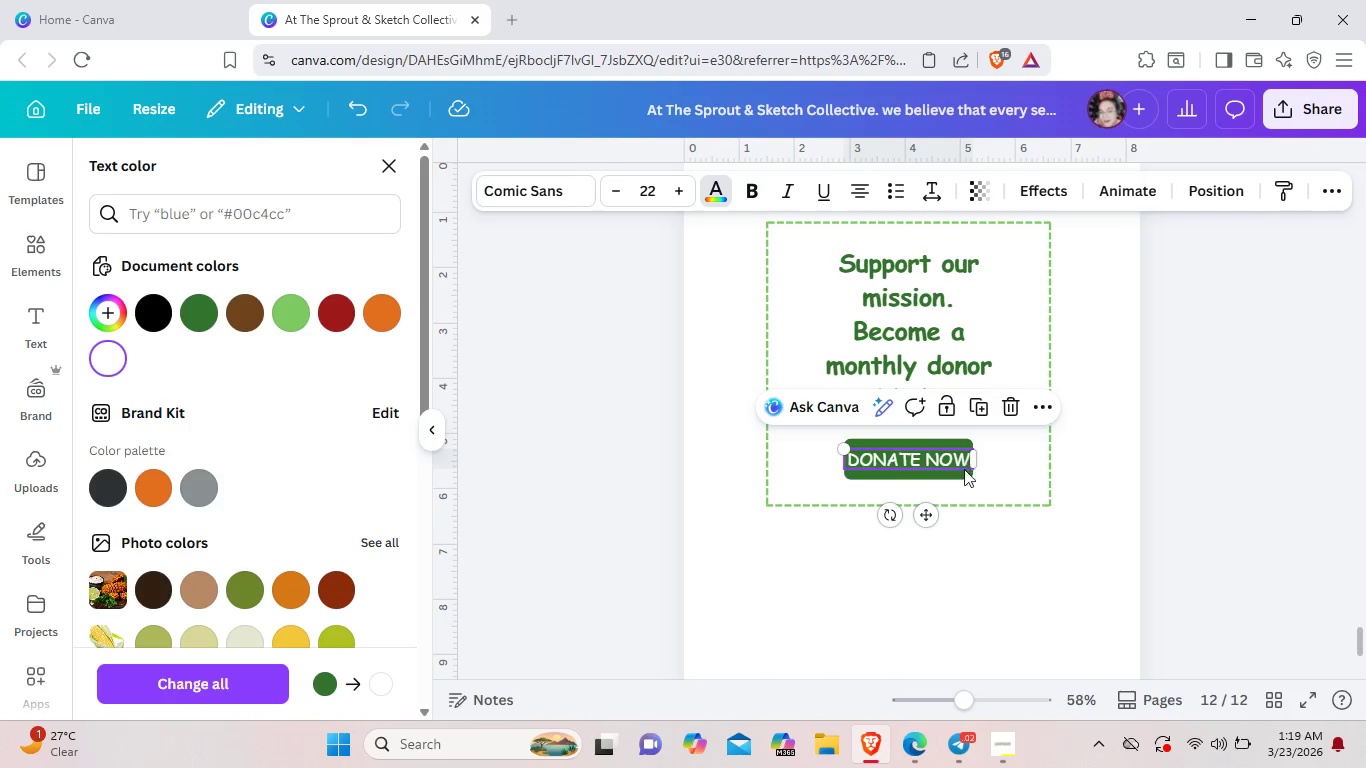 
left_click_drag(start_coordinate=[971, 470], to_coordinate=[955, 465])
 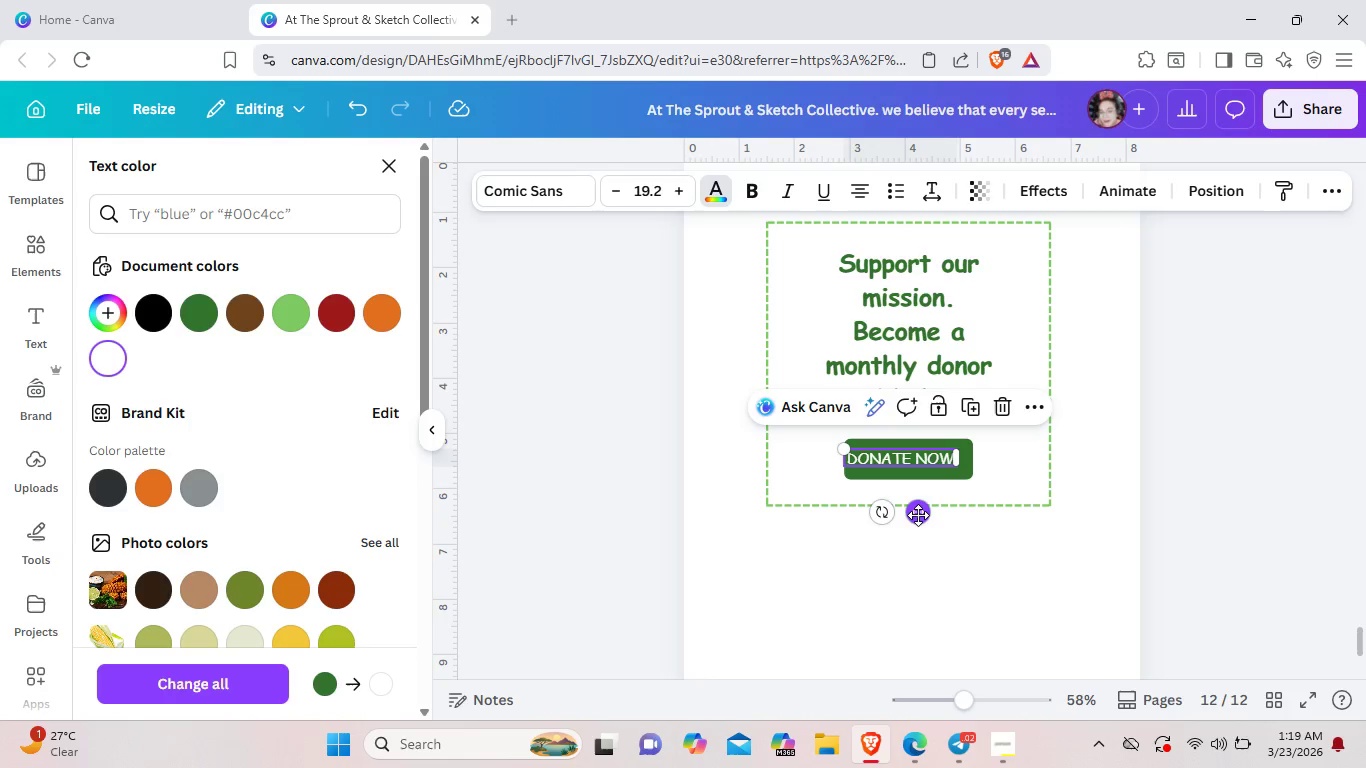 
left_click_drag(start_coordinate=[918, 515], to_coordinate=[923, 515])
 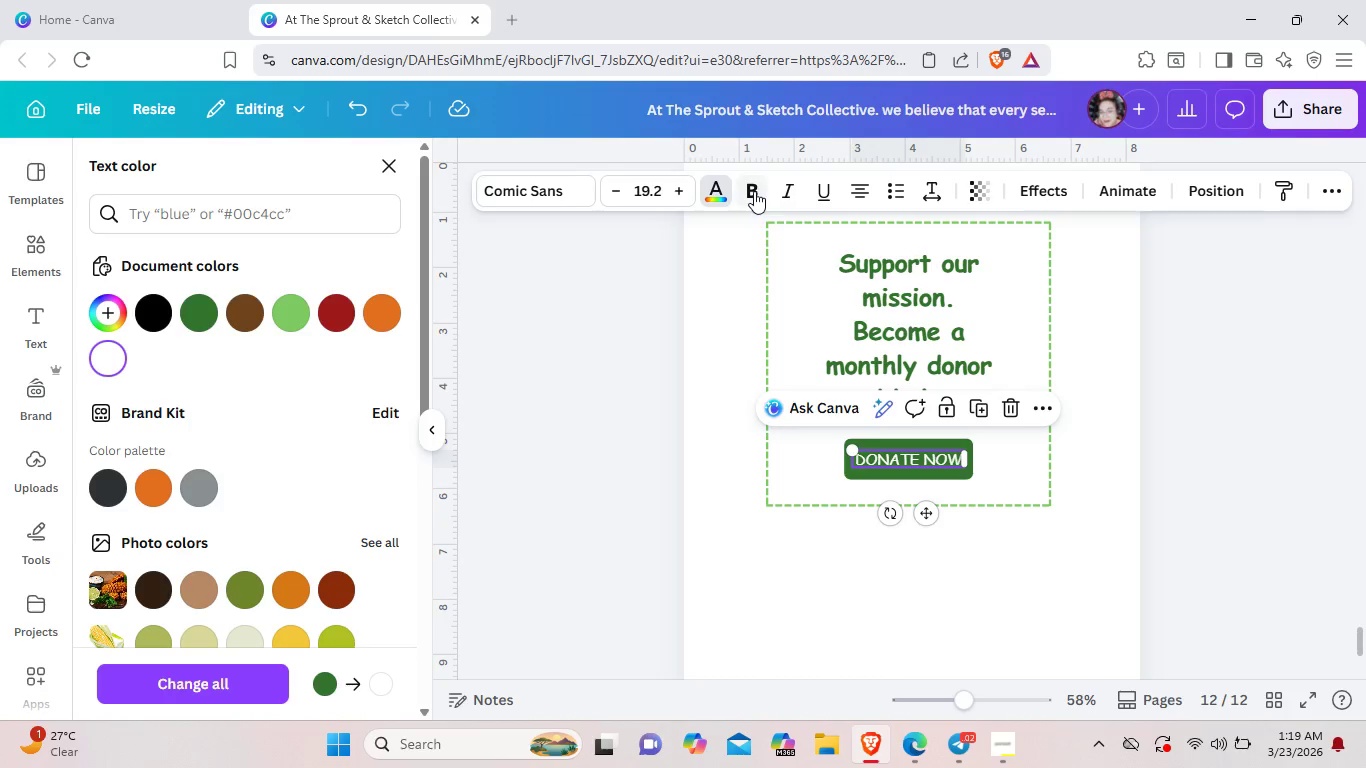 
left_click([754, 191])
 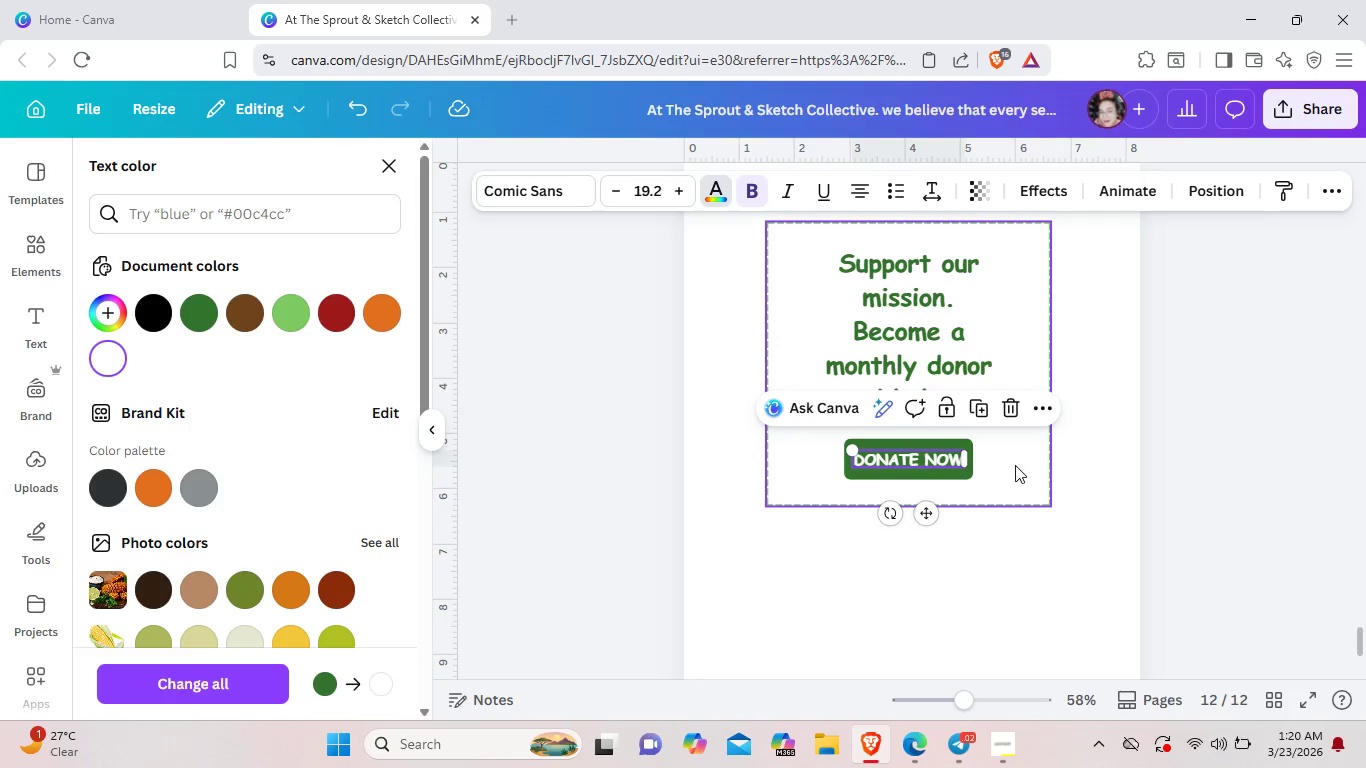 
left_click([1013, 465])
 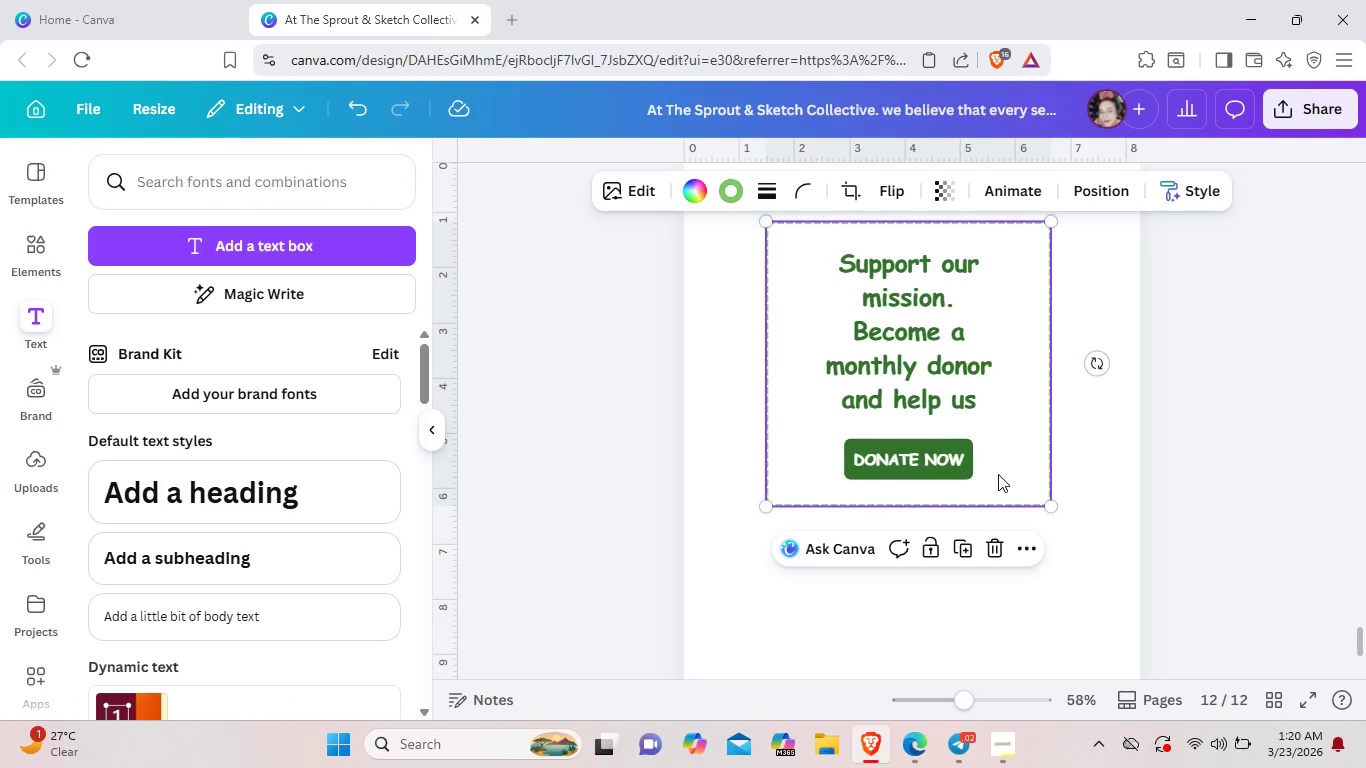 
wait(6.31)
 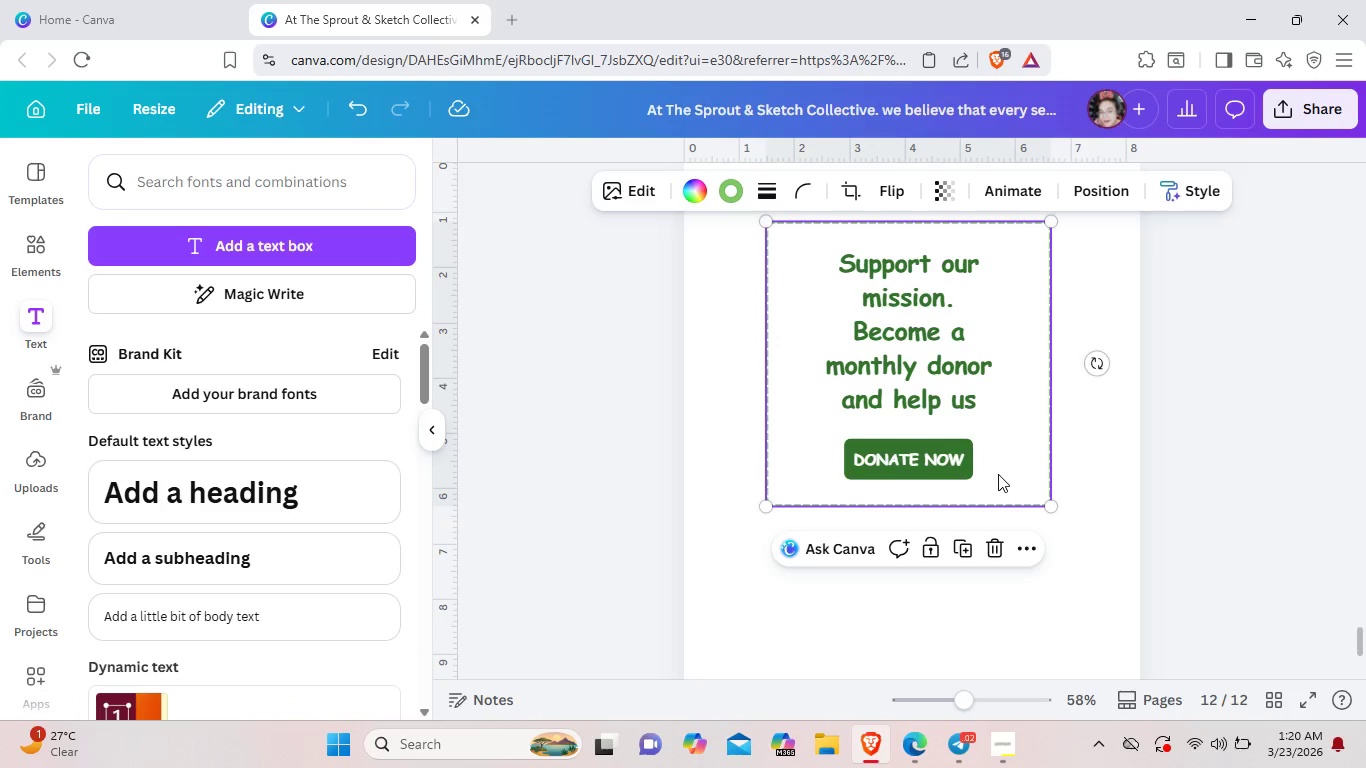 
left_click([957, 459])
 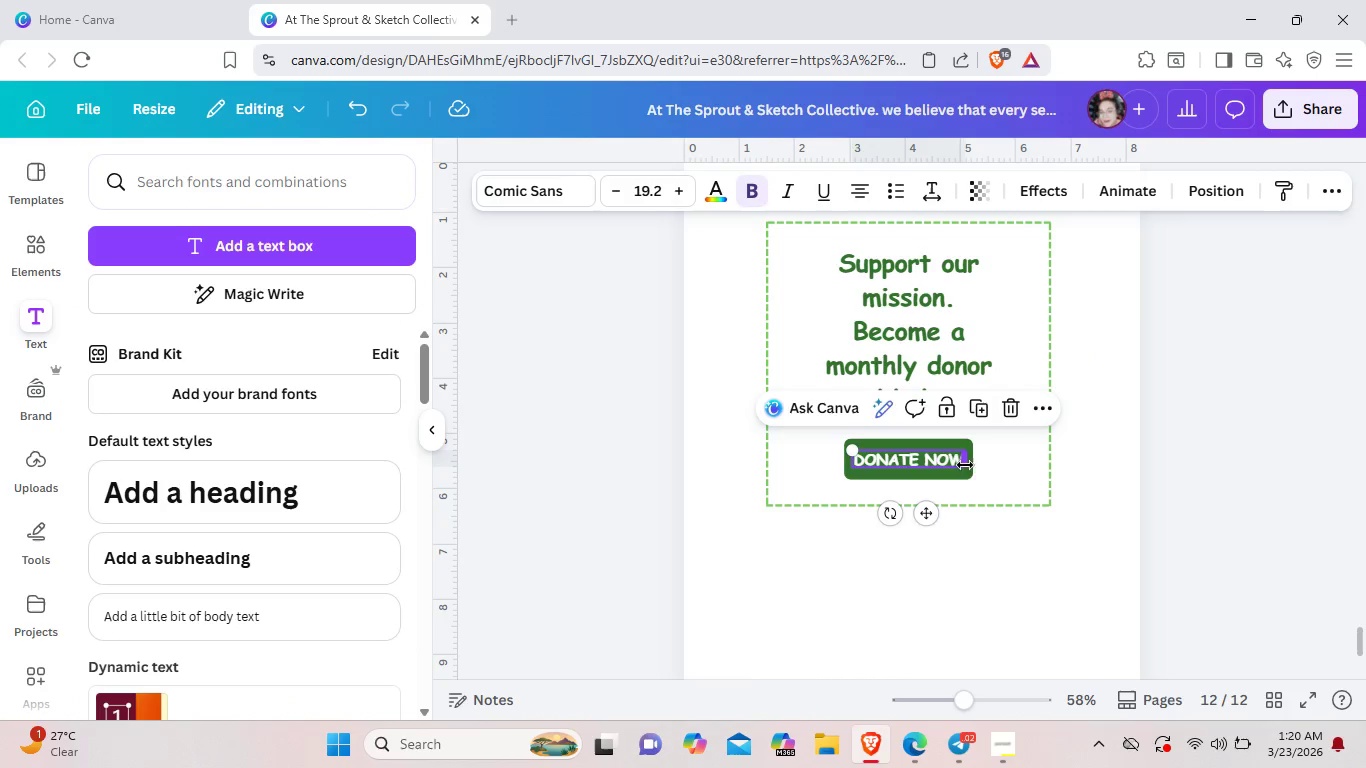 
left_click_drag(start_coordinate=[966, 465], to_coordinate=[958, 448])
 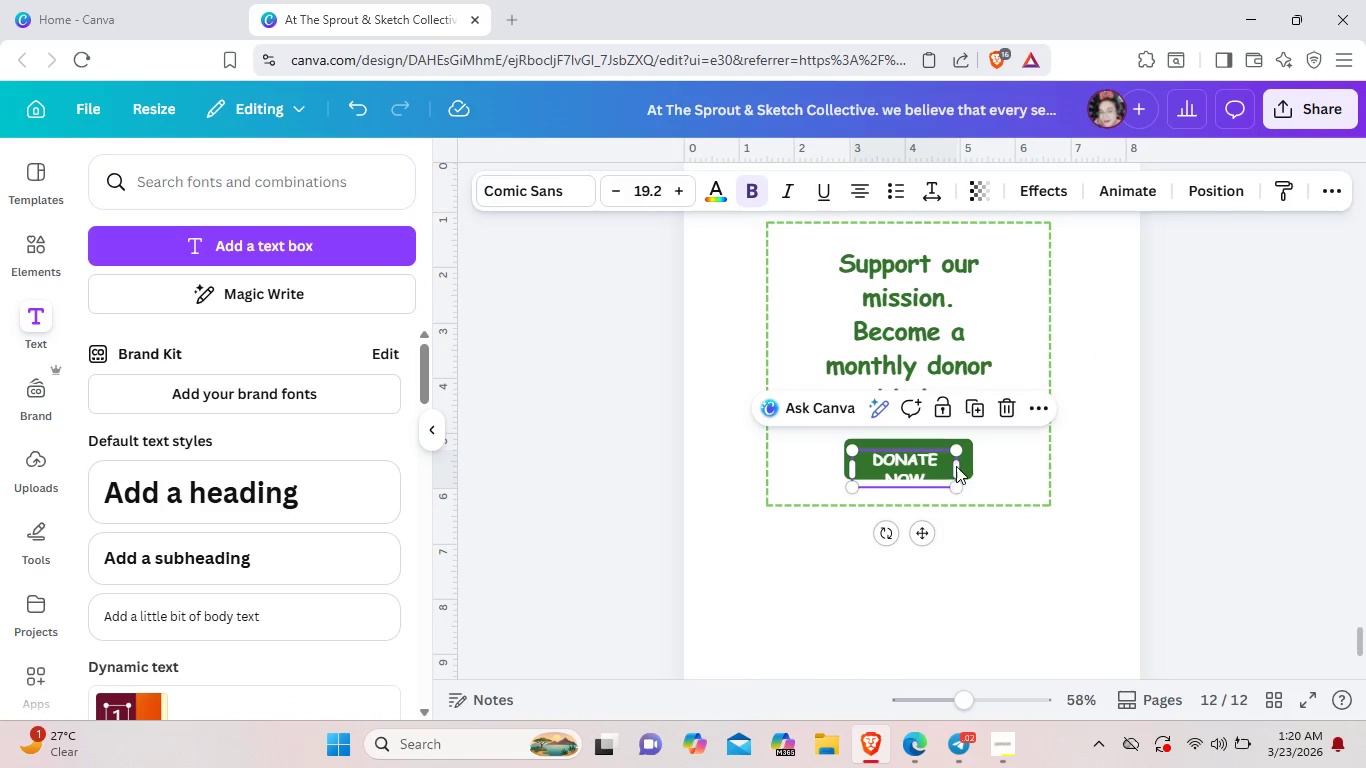 
left_click_drag(start_coordinate=[953, 466], to_coordinate=[960, 460])
 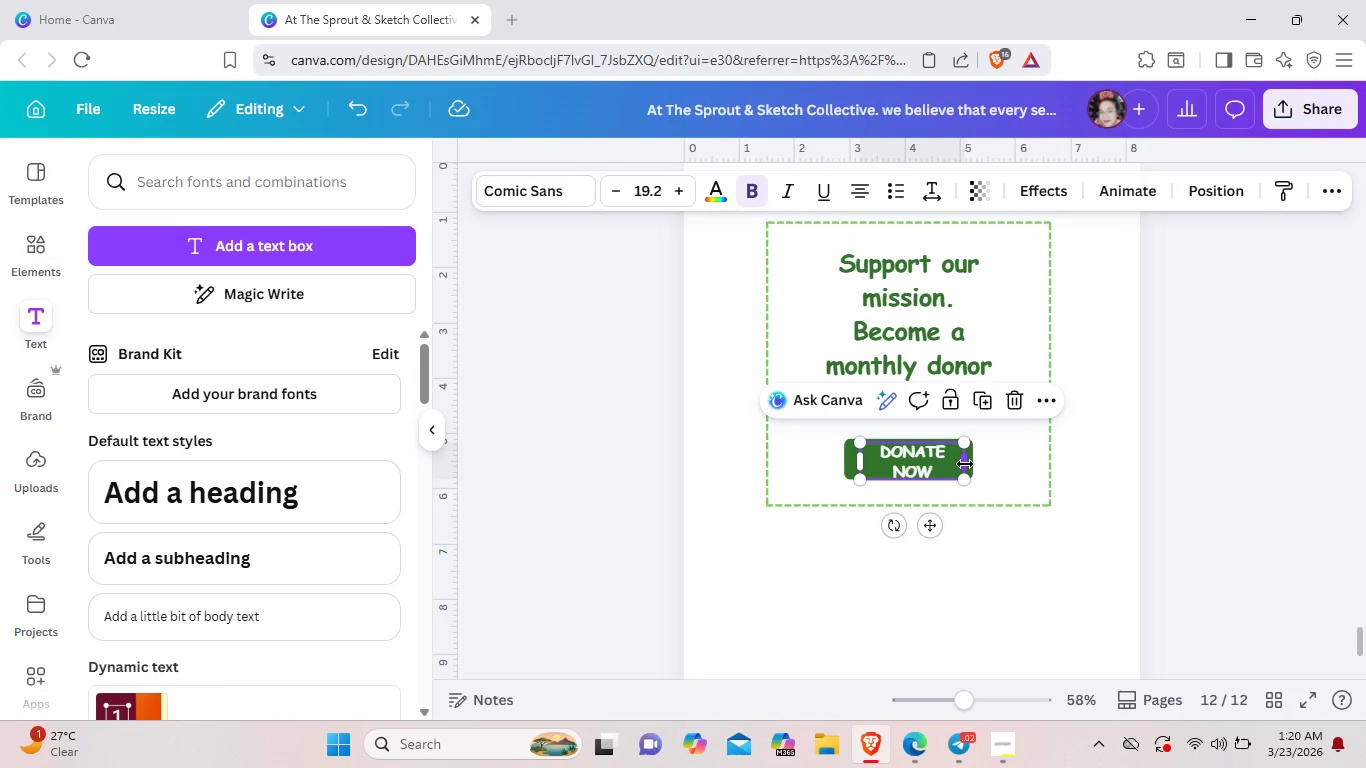 
left_click_drag(start_coordinate=[965, 464], to_coordinate=[988, 457])
 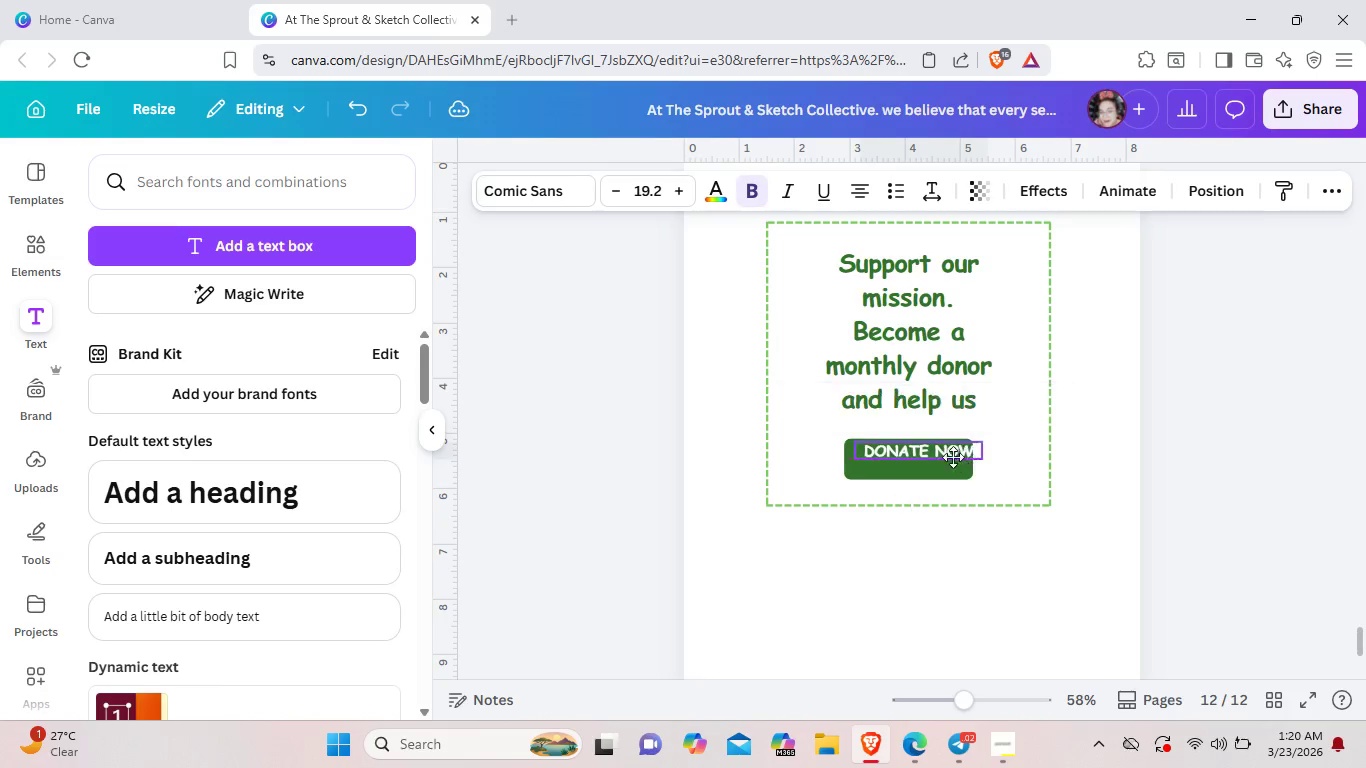 
left_click_drag(start_coordinate=[960, 452], to_coordinate=[953, 457])
 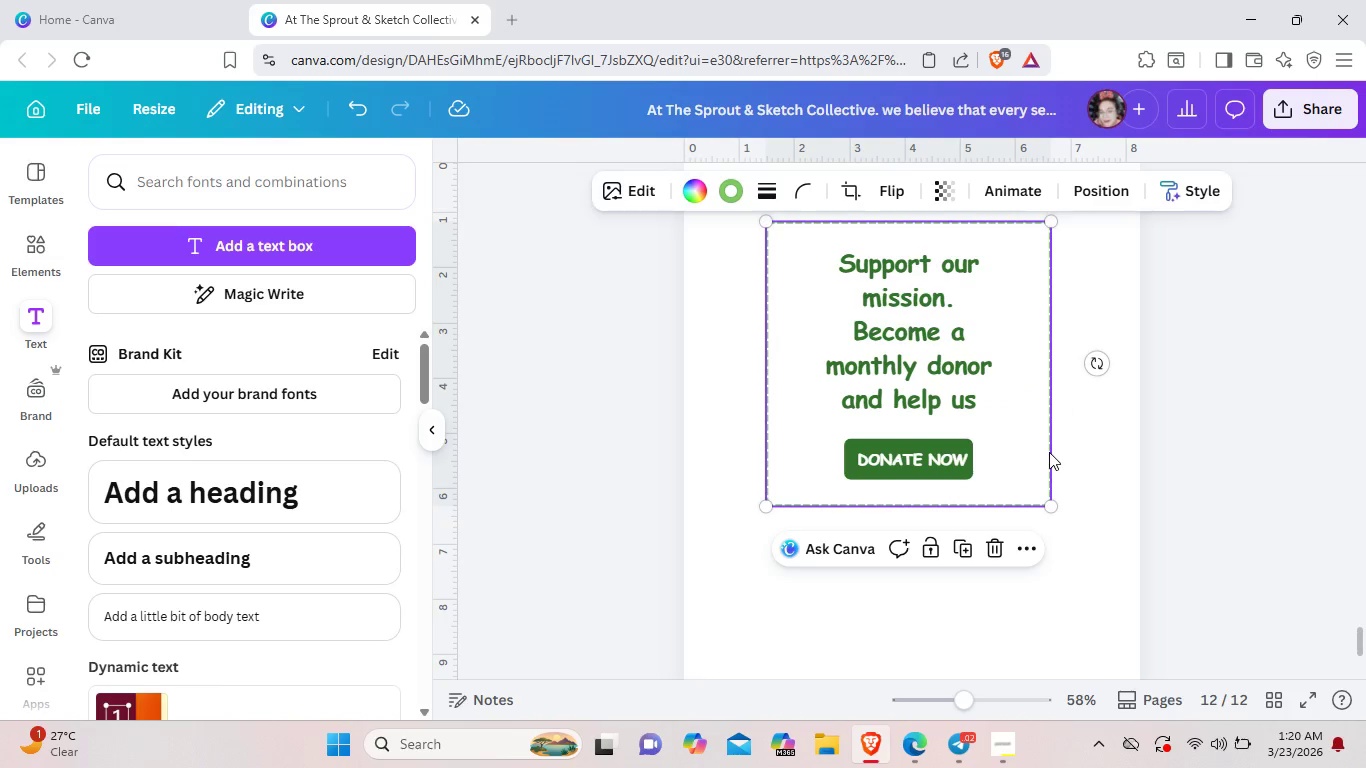 
left_click([1049, 452])
 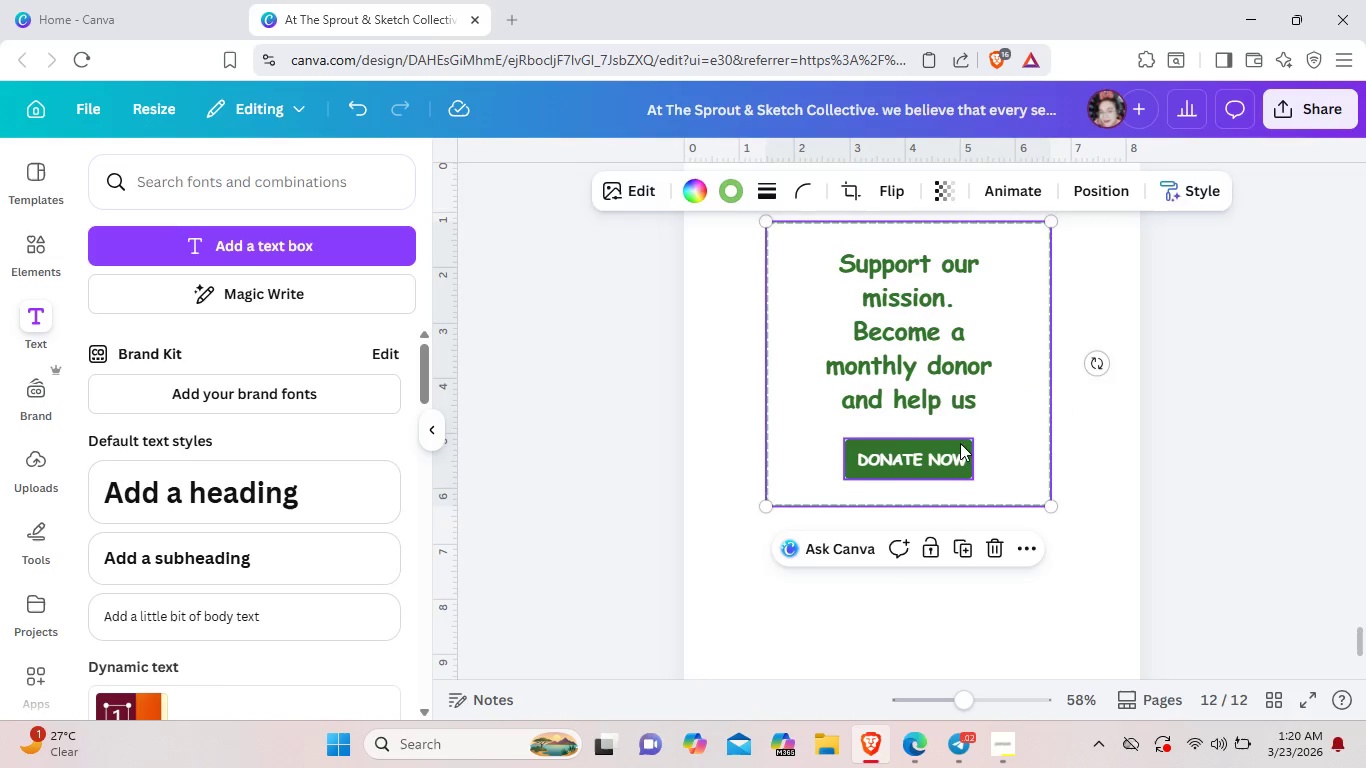 
left_click([960, 443])
 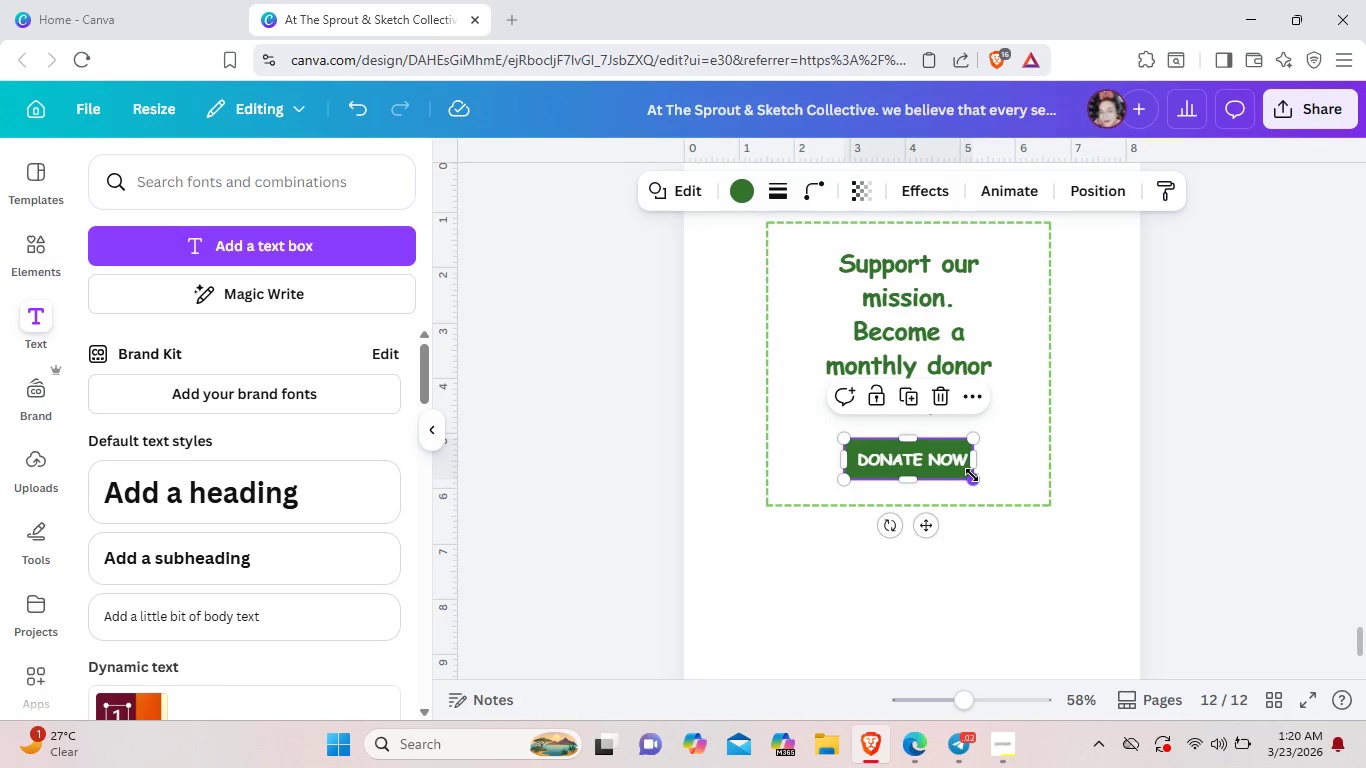 
left_click_drag(start_coordinate=[972, 475], to_coordinate=[987, 478])
 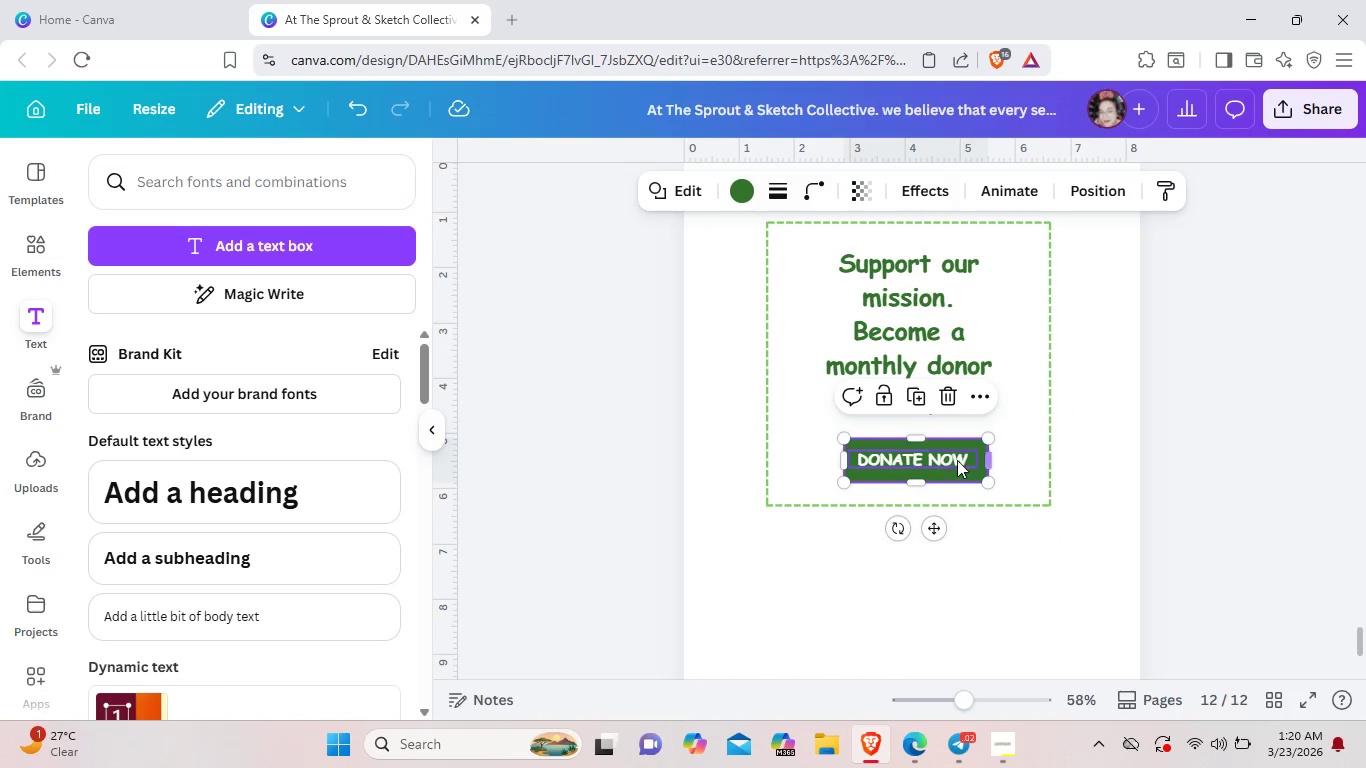 
mouse_move([982, 458])
 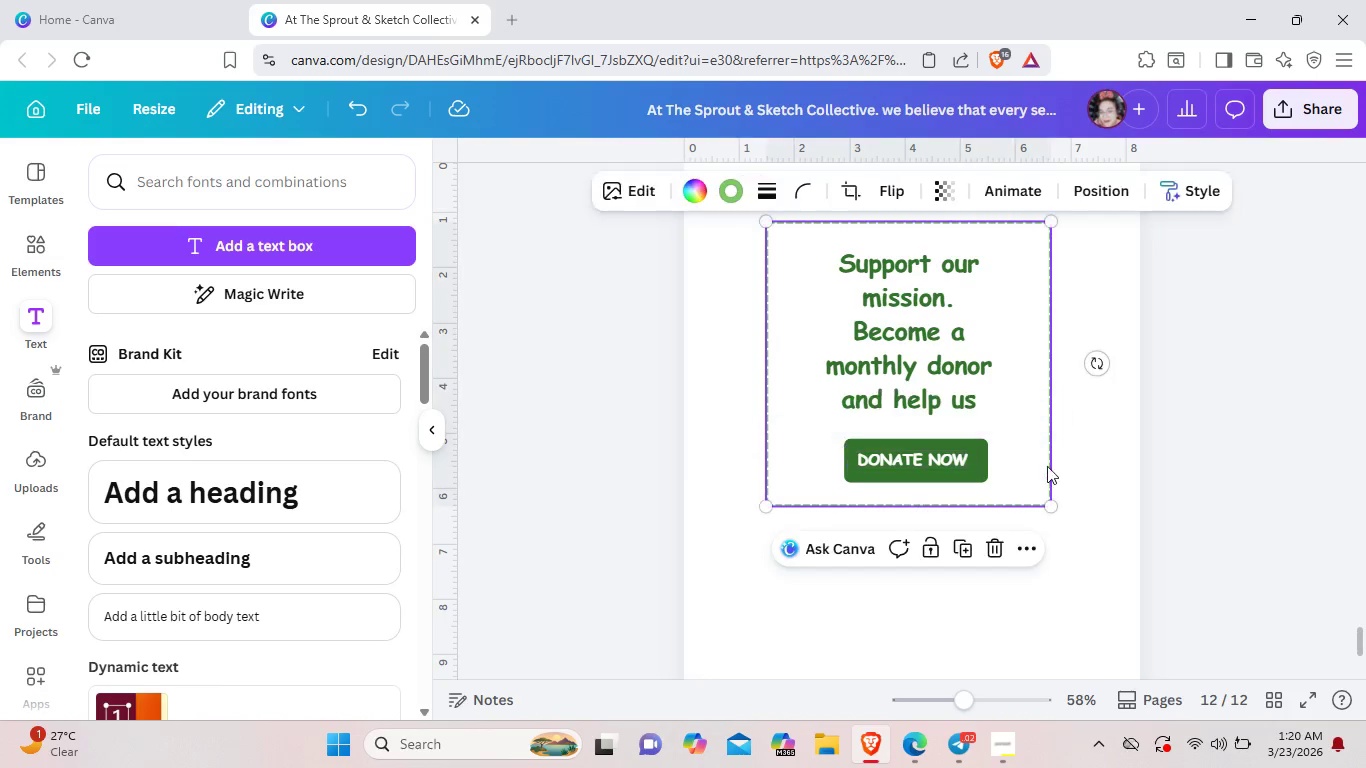 
left_click([1041, 466])
 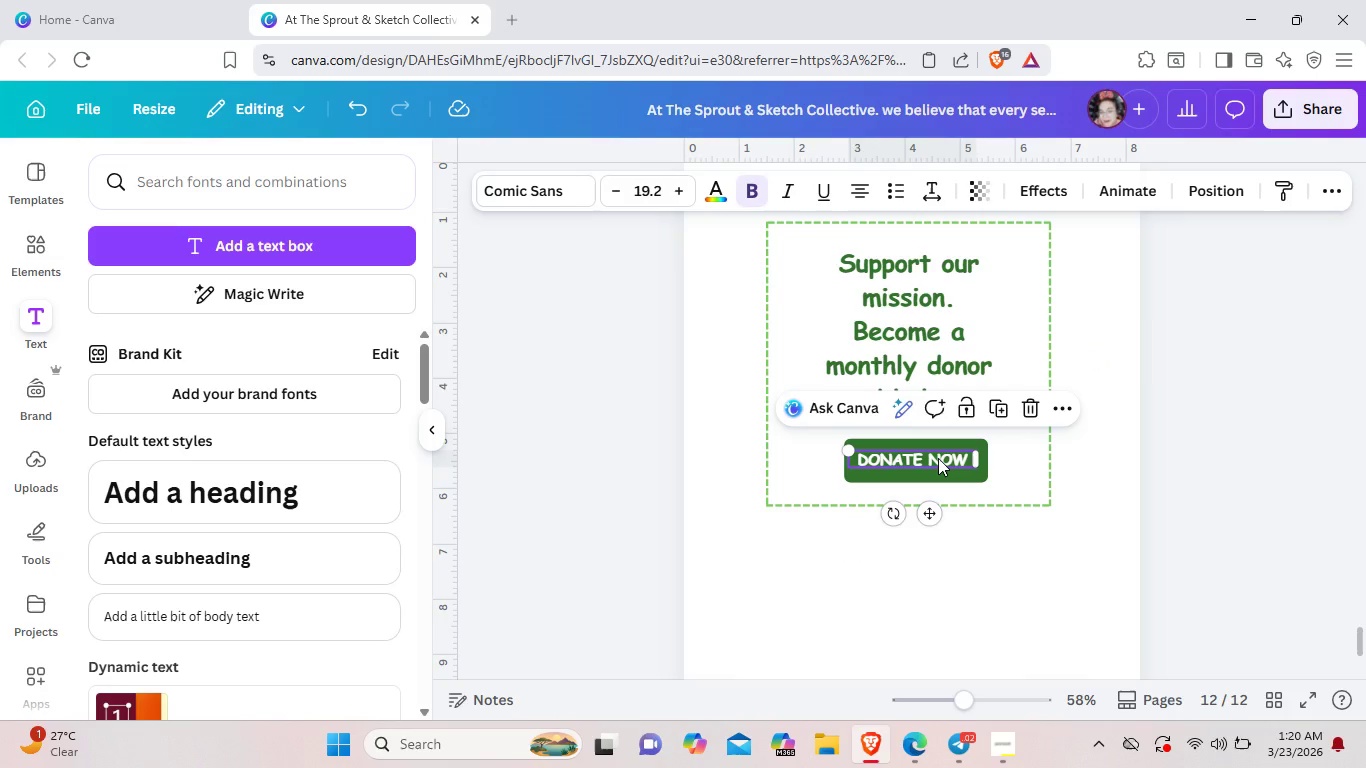 
left_click([938, 458])
 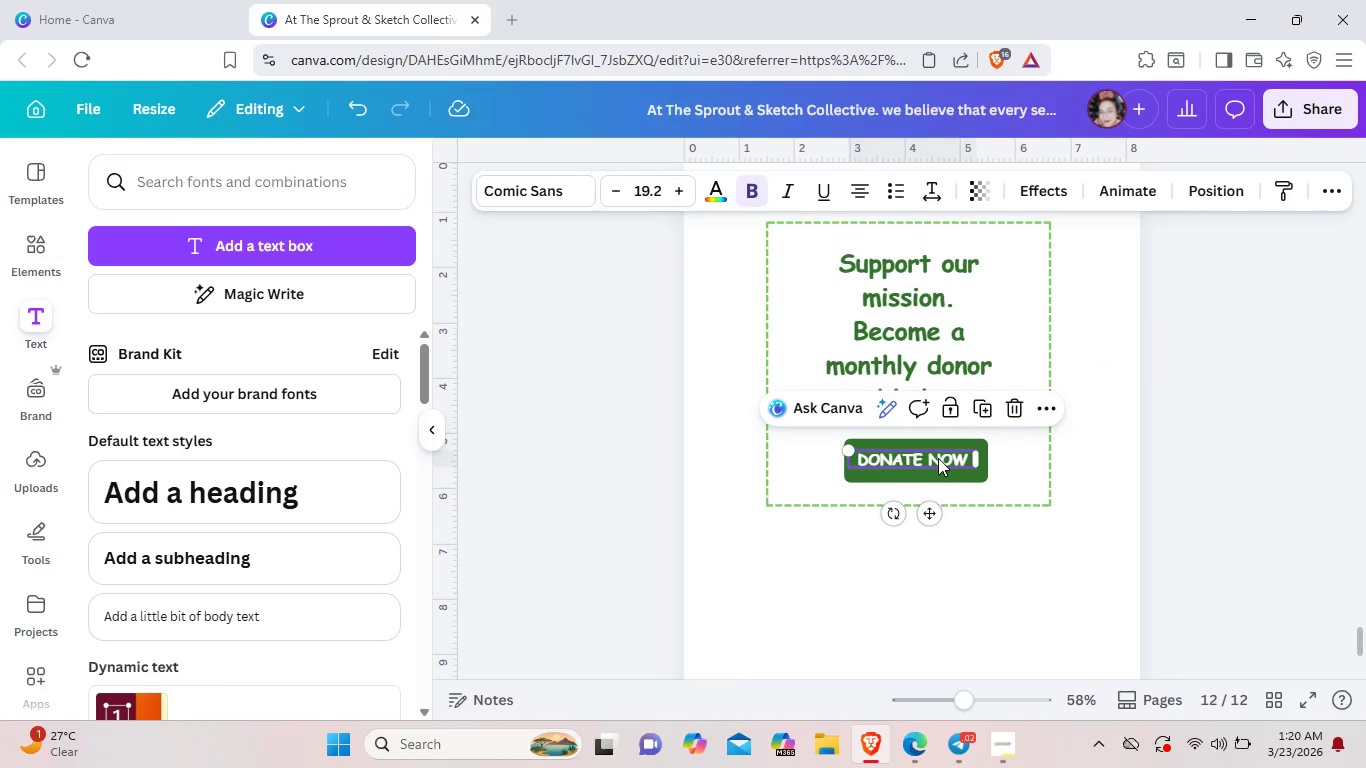 
key(ArrowRight)
 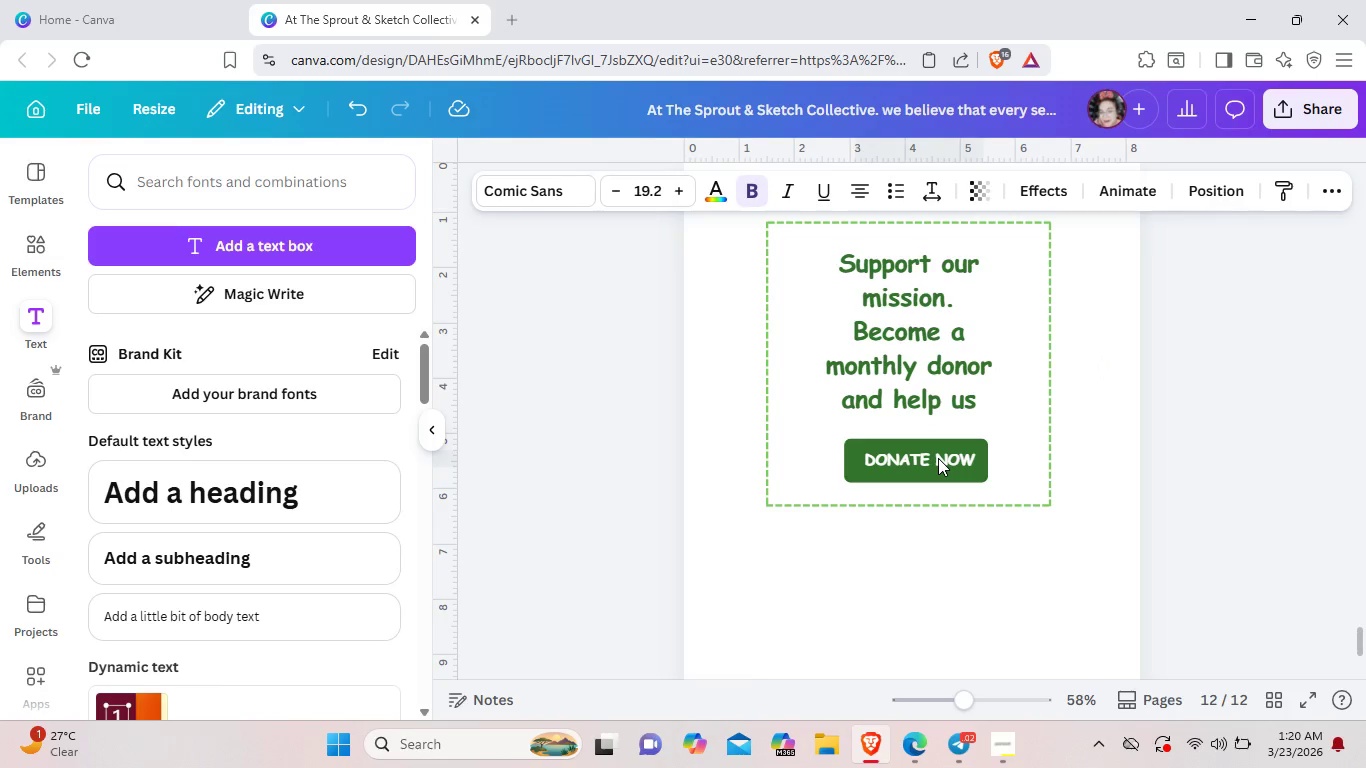 
key(ArrowRight)
 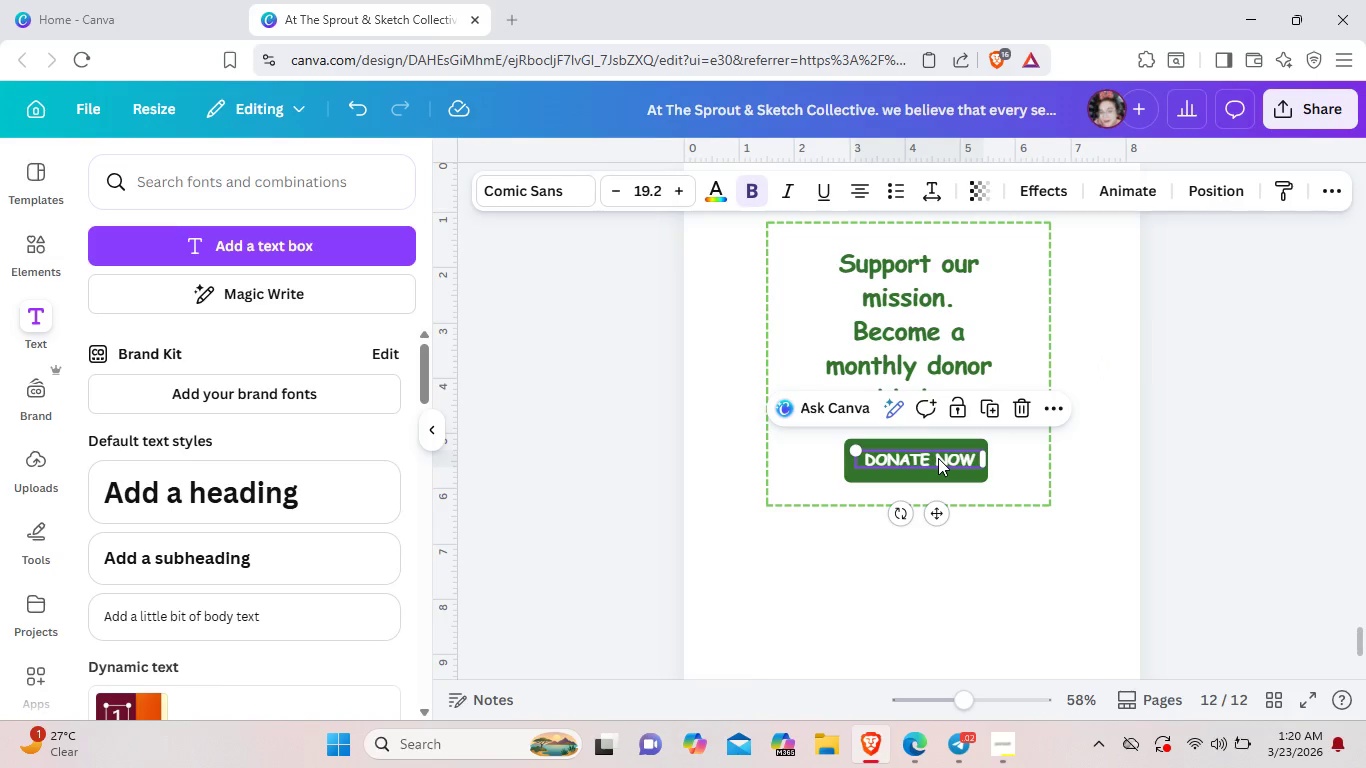 
key(ArrowLeft)
 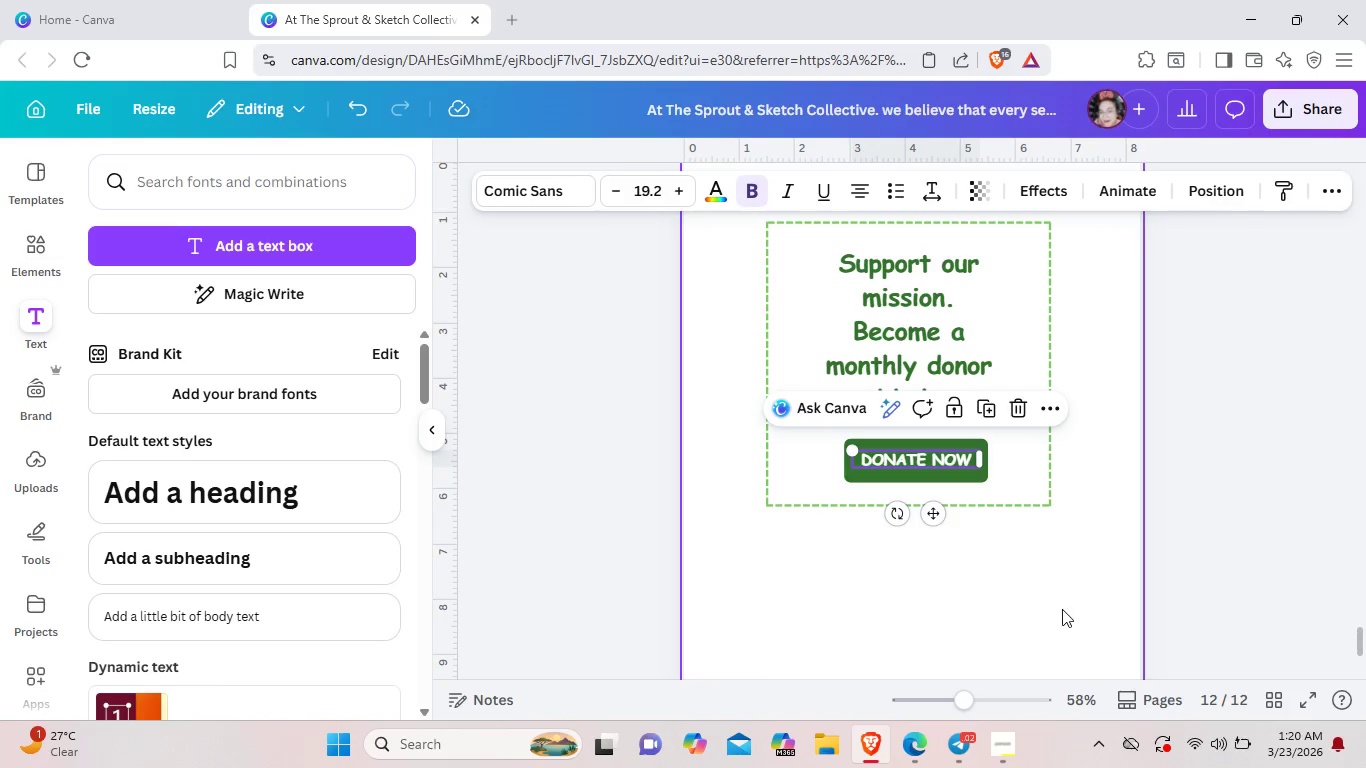 
left_click([1056, 618])
 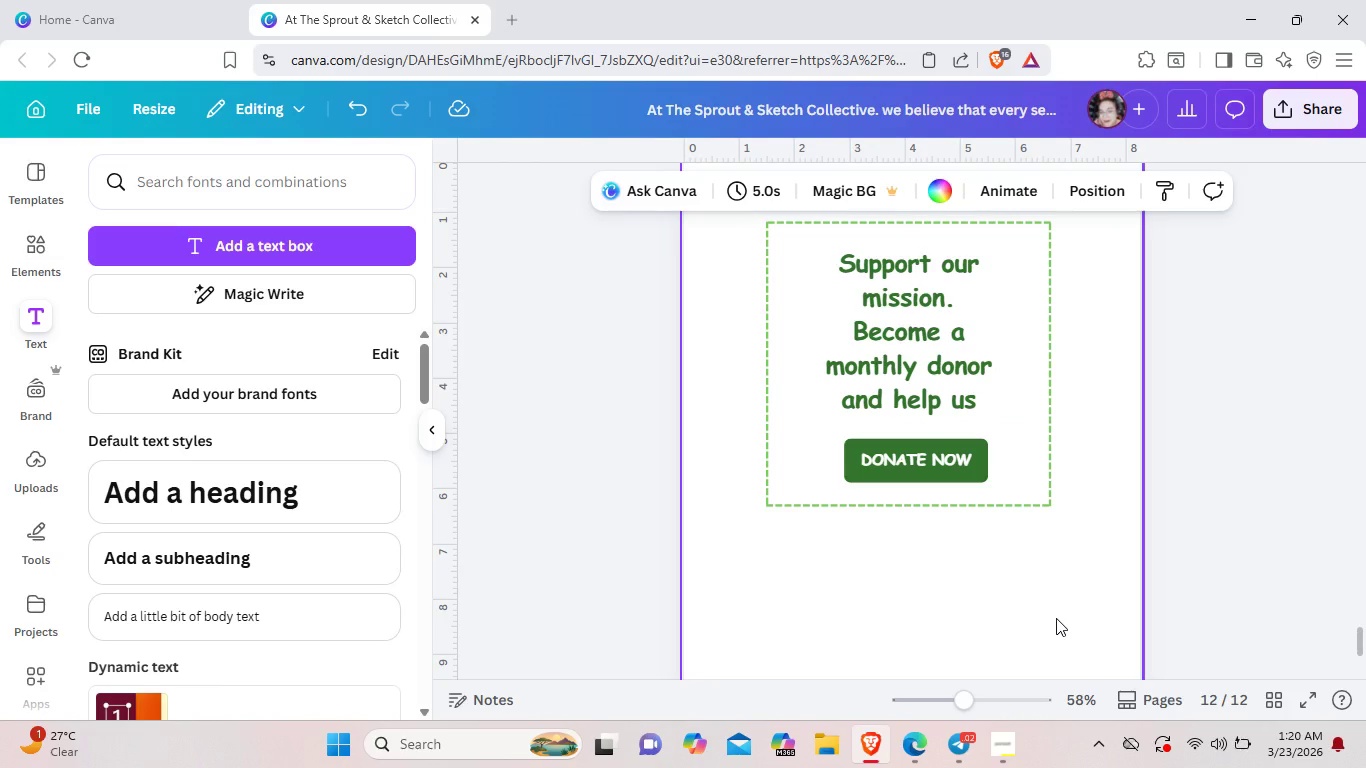 
wait(5.42)
 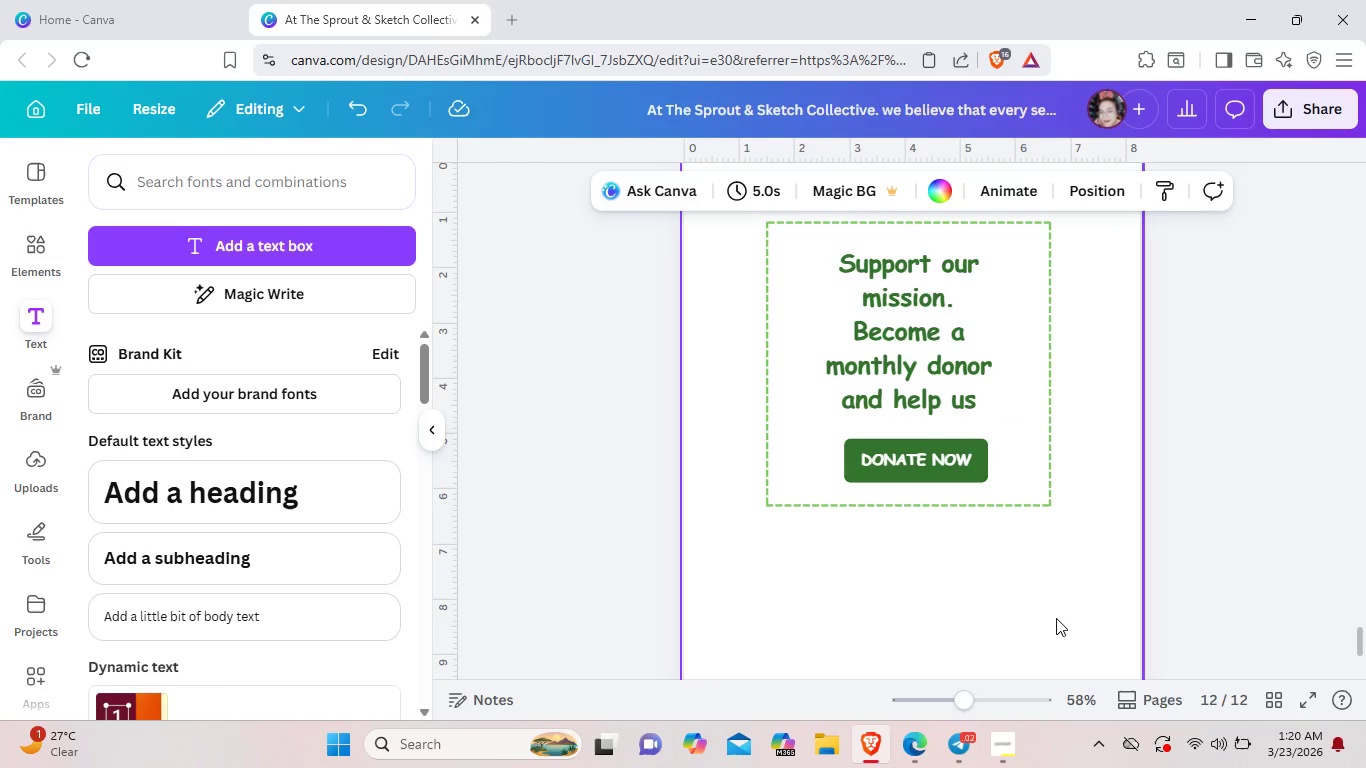 
scroll: coordinate [1056, 618], scroll_direction: down, amount: 2.0
 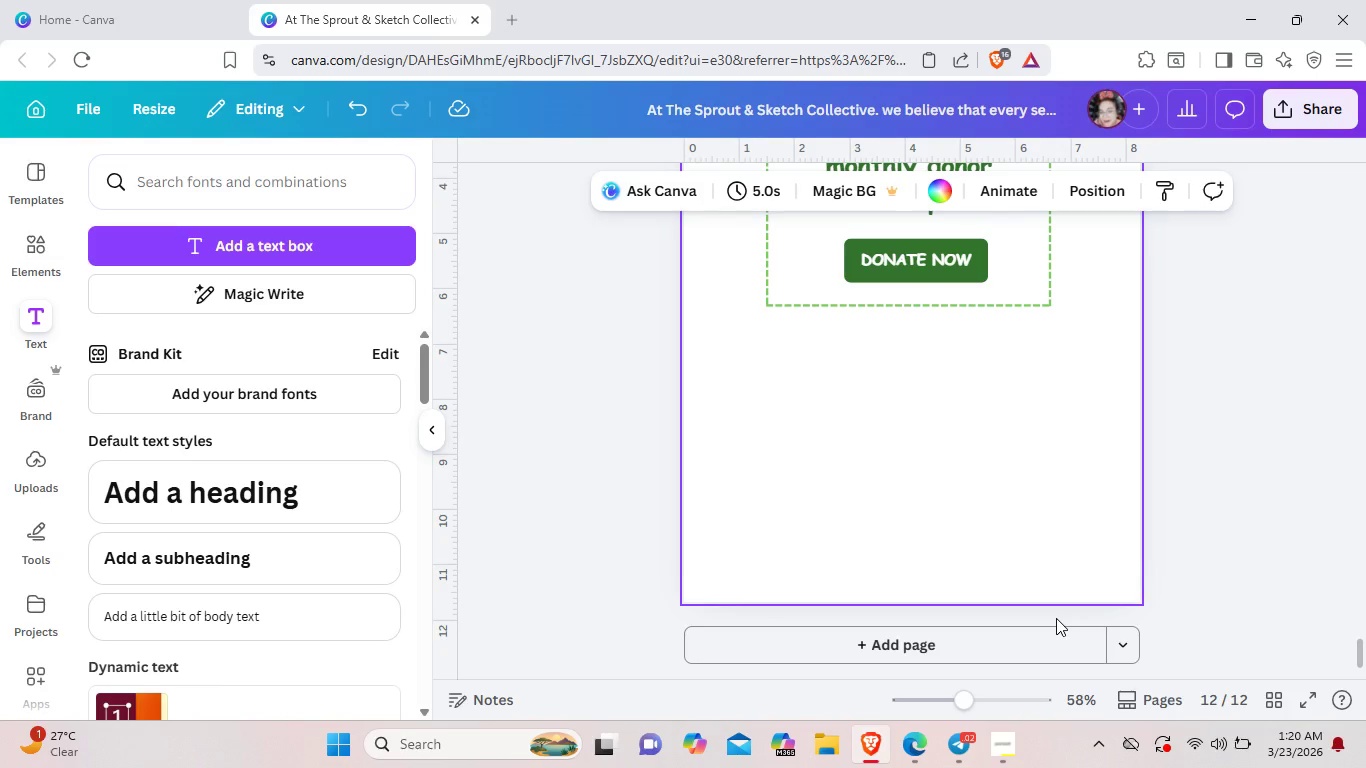 
scroll: coordinate [1056, 618], scroll_direction: up, amount: 2.0
 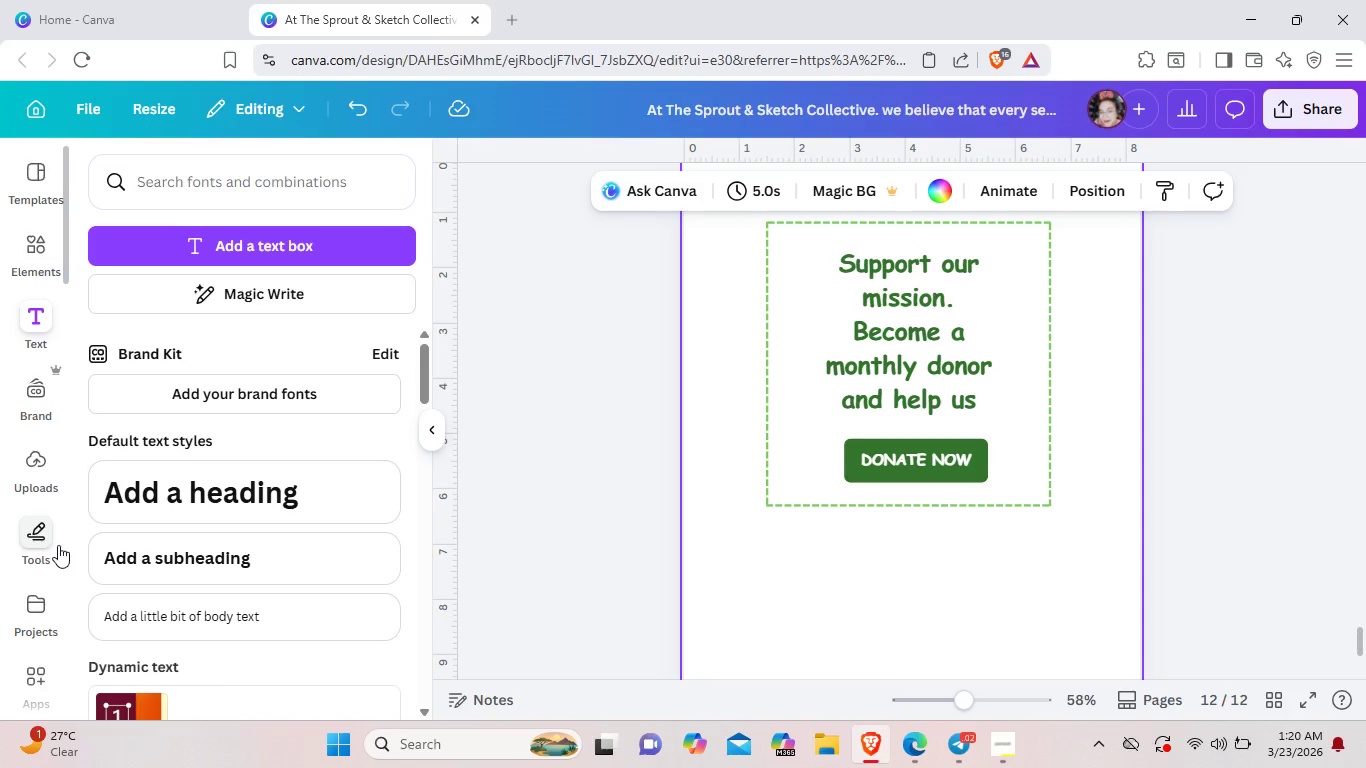 
wait(21.29)
 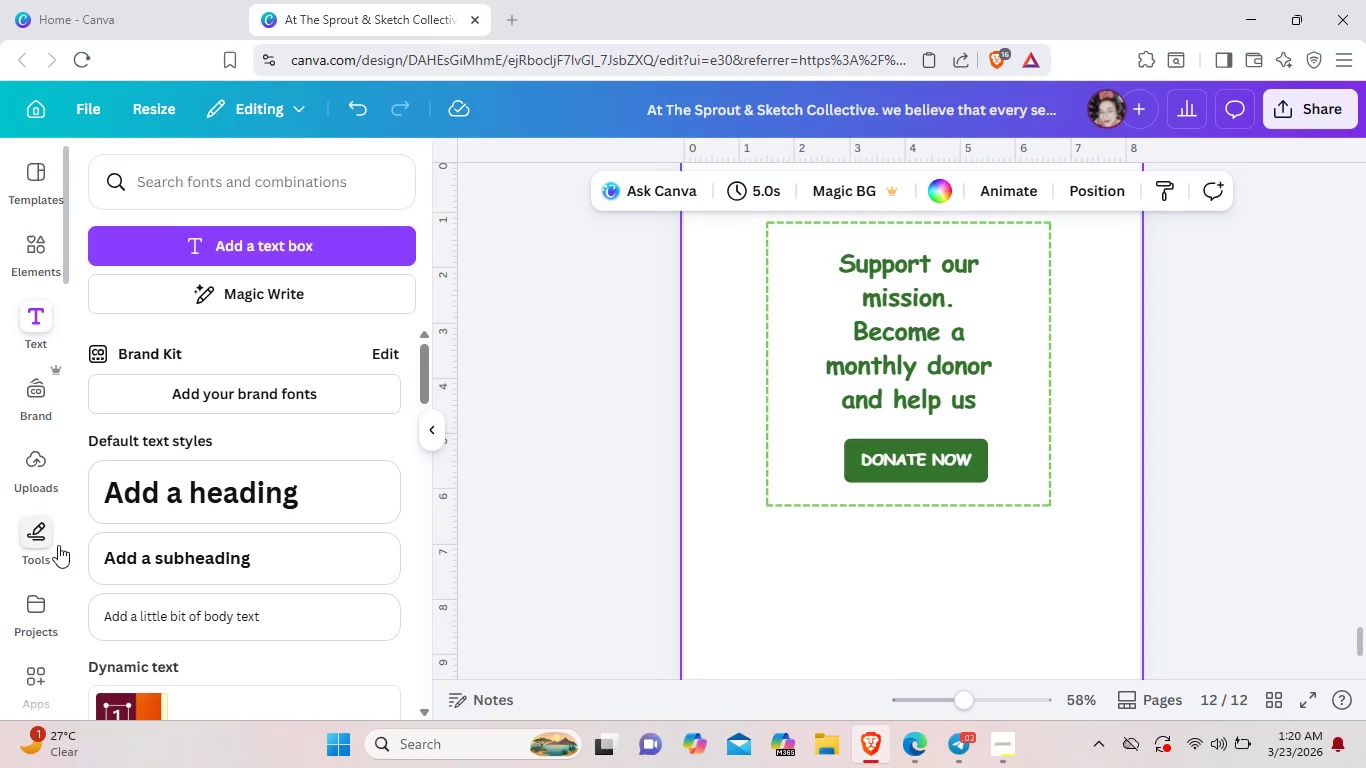 
left_click([221, 553])
 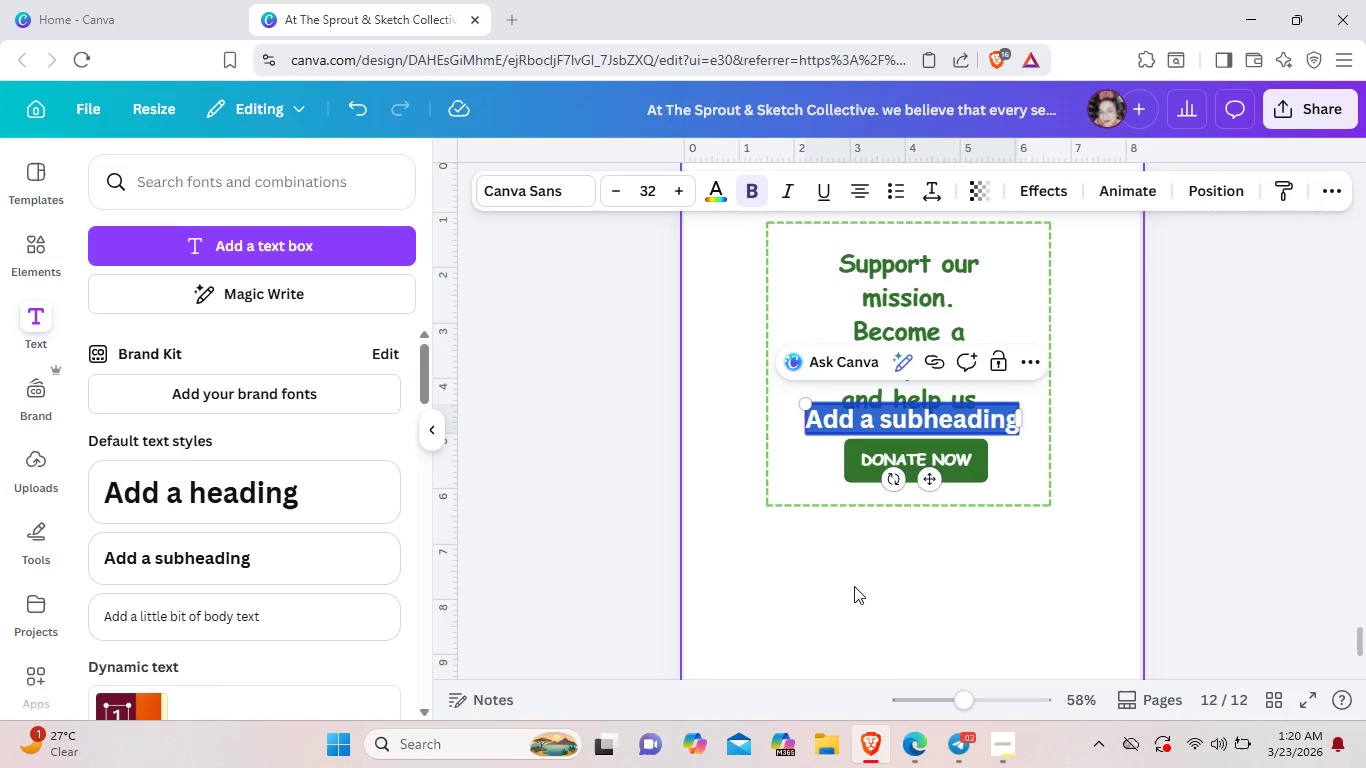 
key(Backspace)
type(The)
 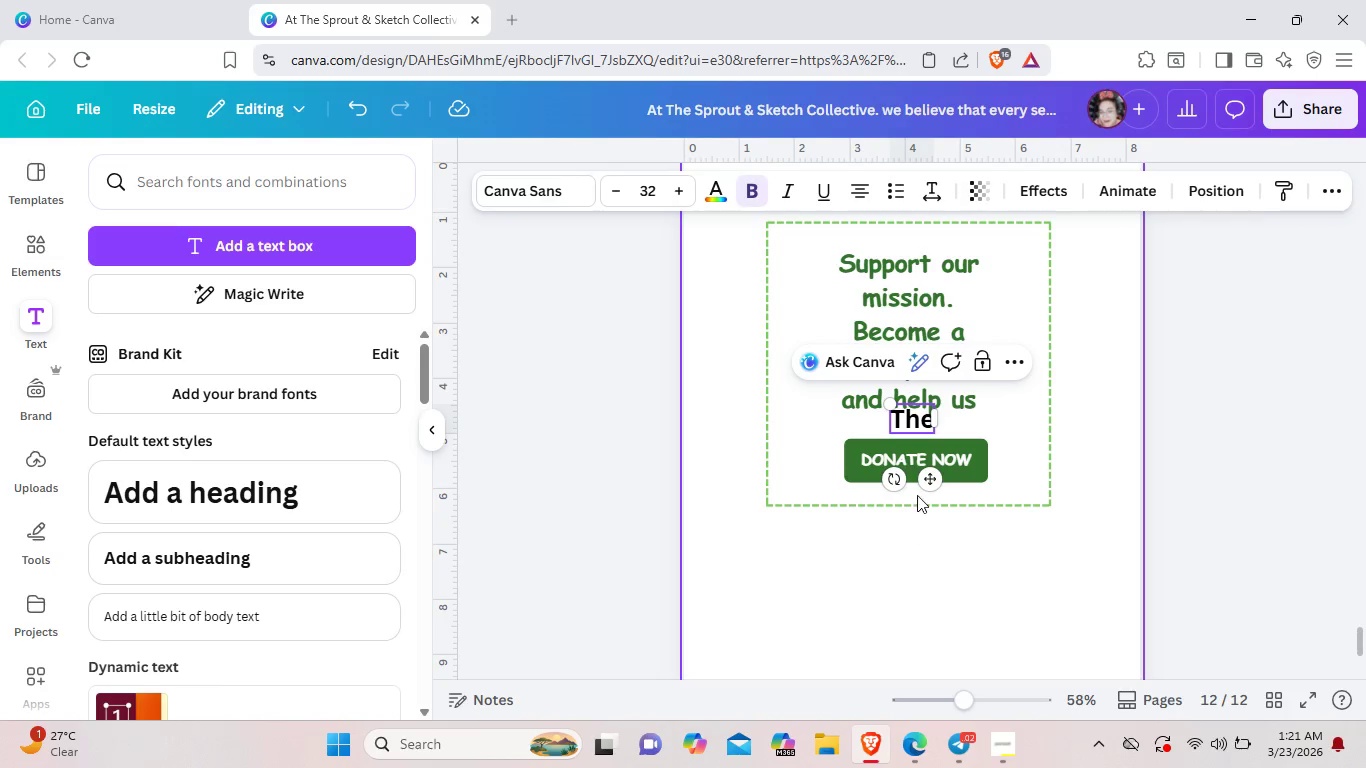 
left_click_drag(start_coordinate=[926, 479], to_coordinate=[782, 608])
 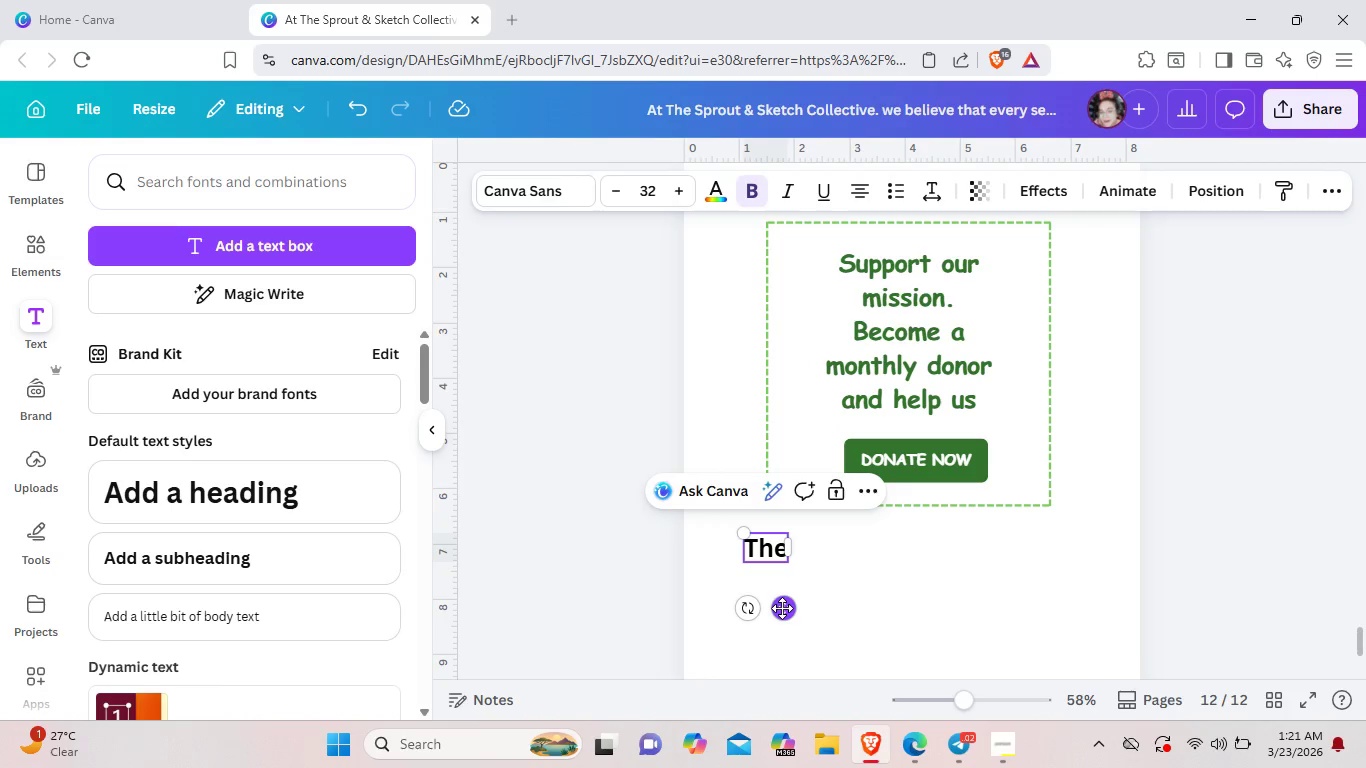 
type( Spor)
 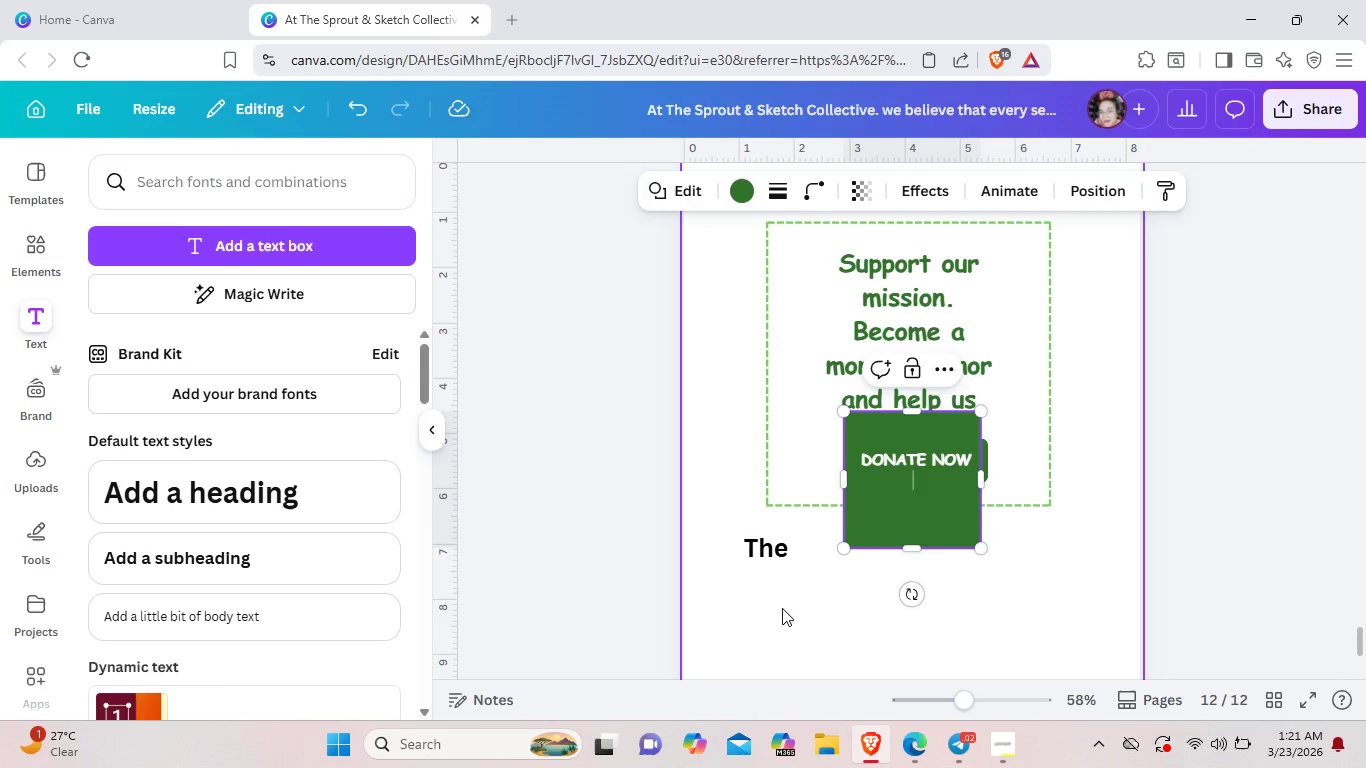 
key(Control+ControlLeft)
 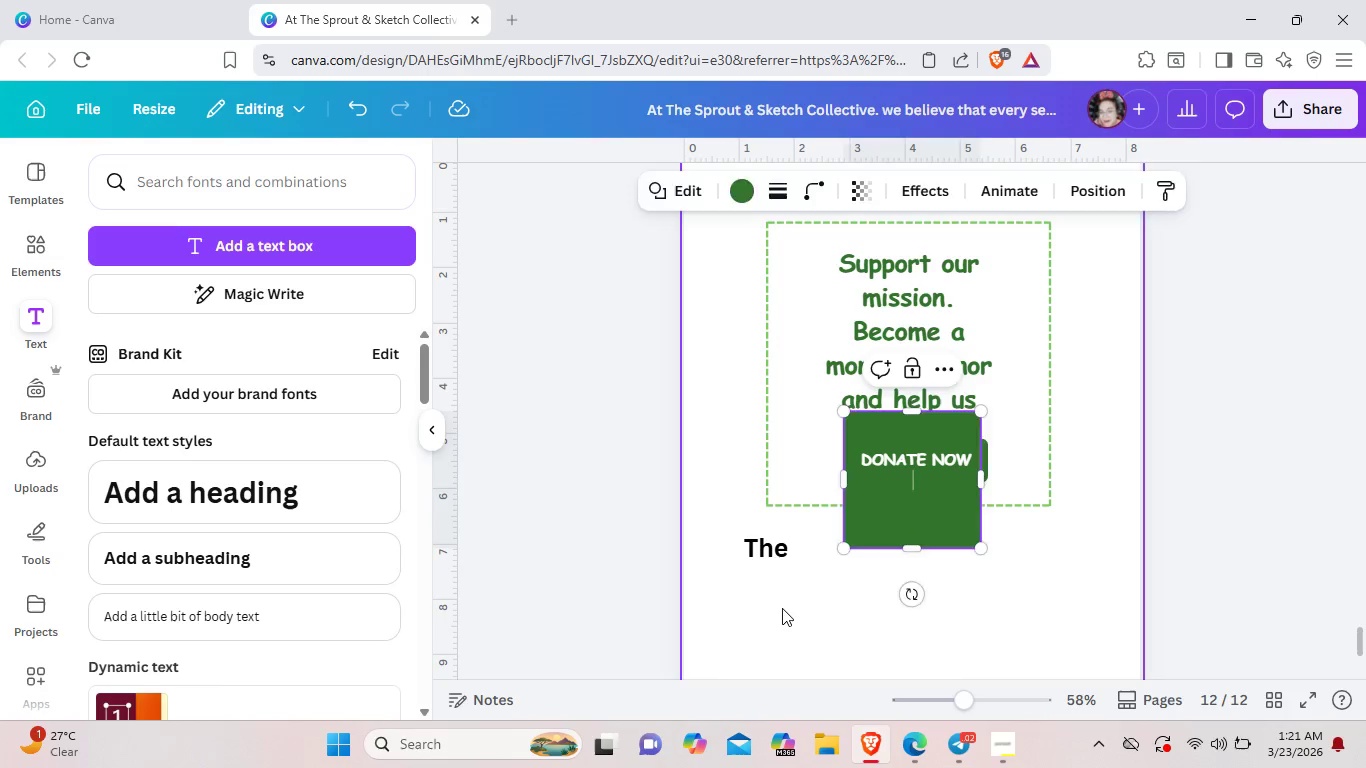 
key(Control+Z)
 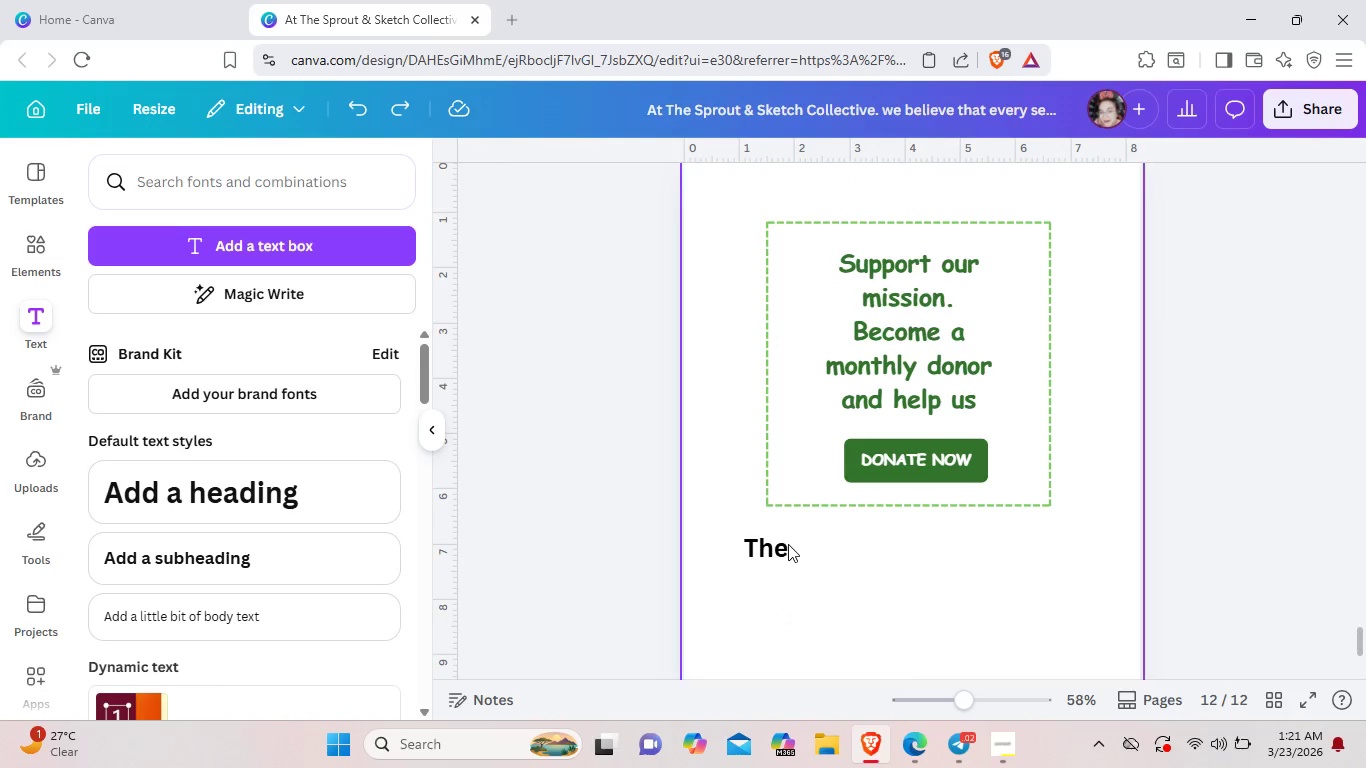 
left_click([787, 545])
 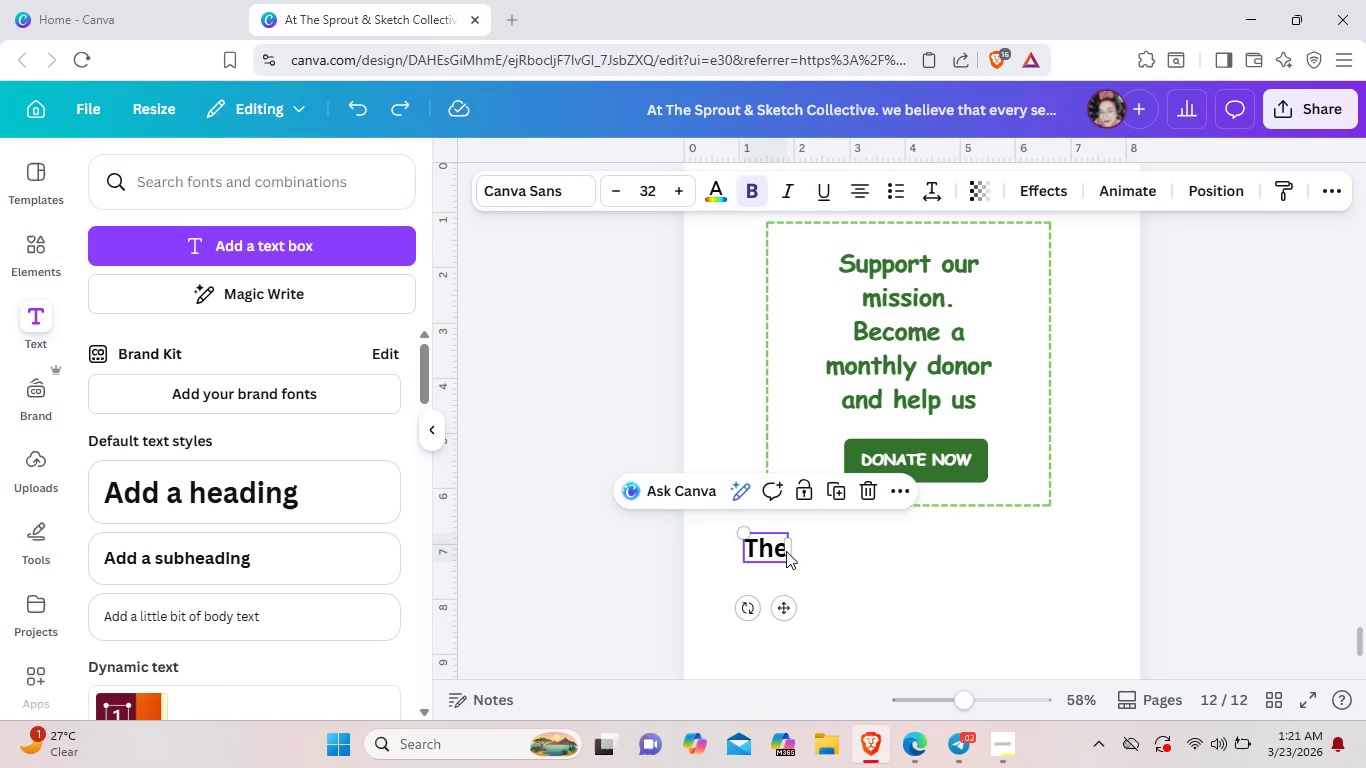 
left_click([786, 551])
 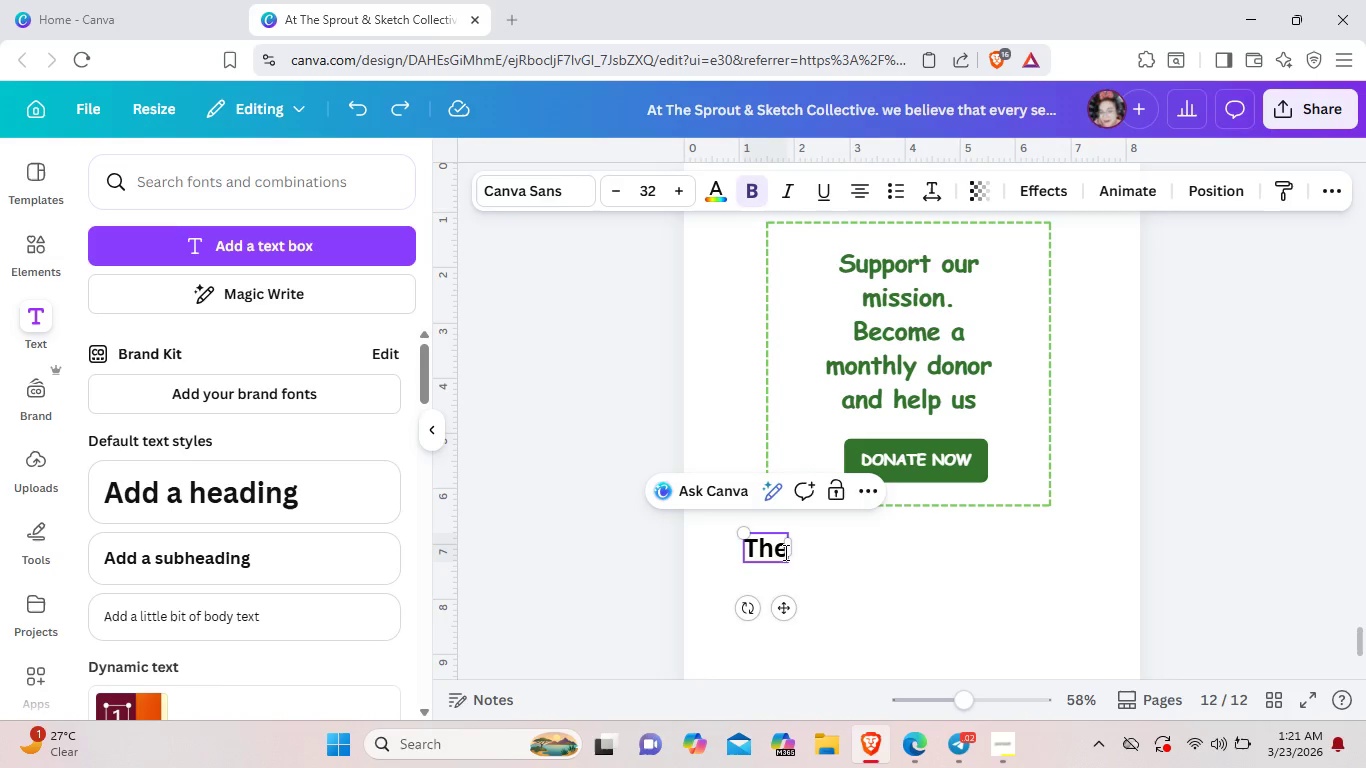 
type( Sprout & Sketch Collective)
 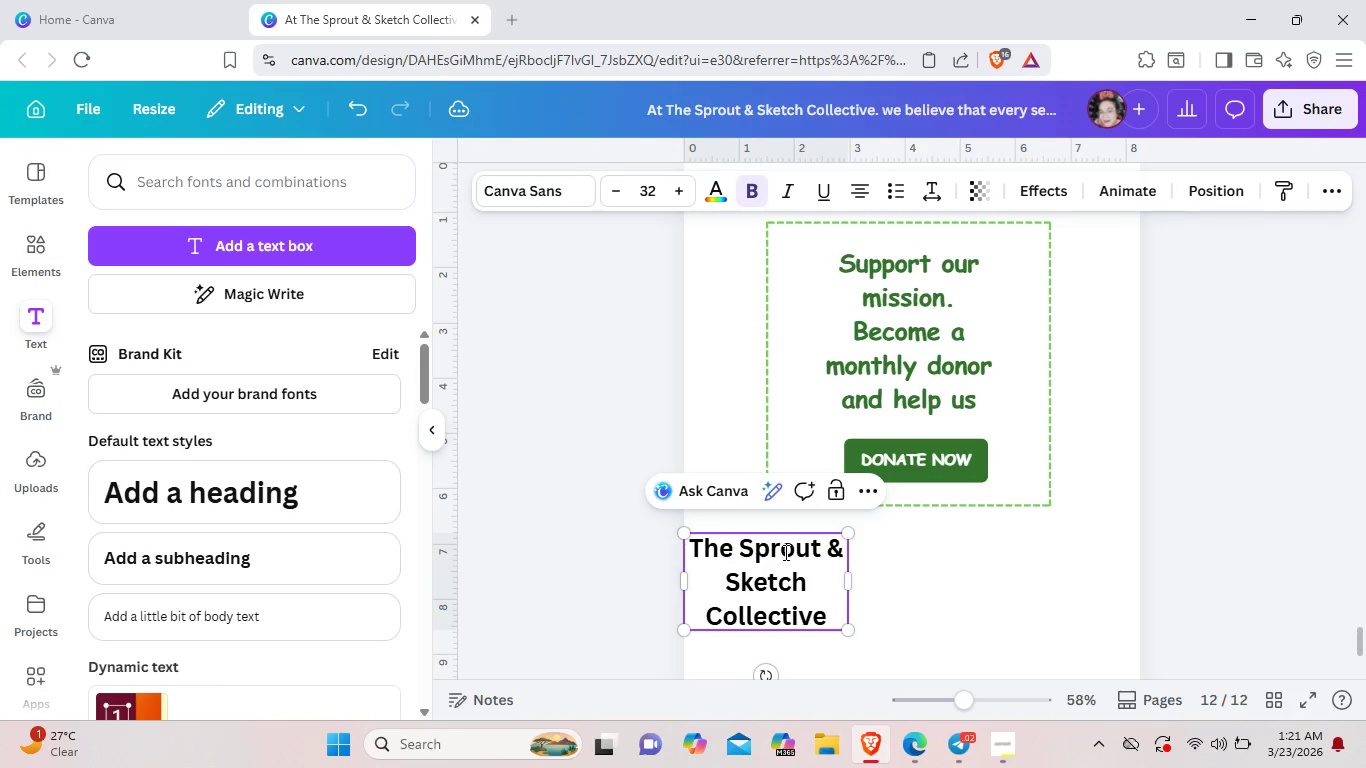 
left_click_drag(start_coordinate=[851, 583], to_coordinate=[1075, 544])
 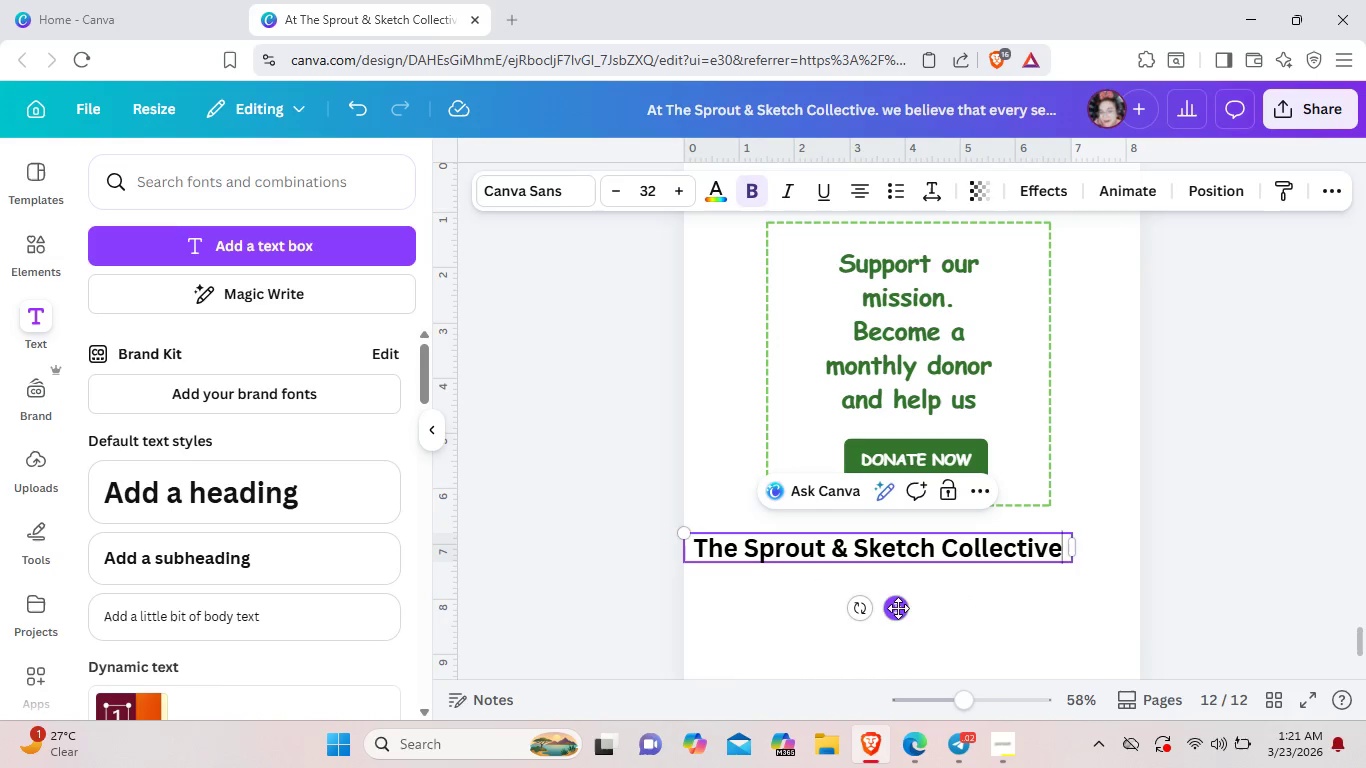 
left_click_drag(start_coordinate=[898, 608], to_coordinate=[937, 605])
 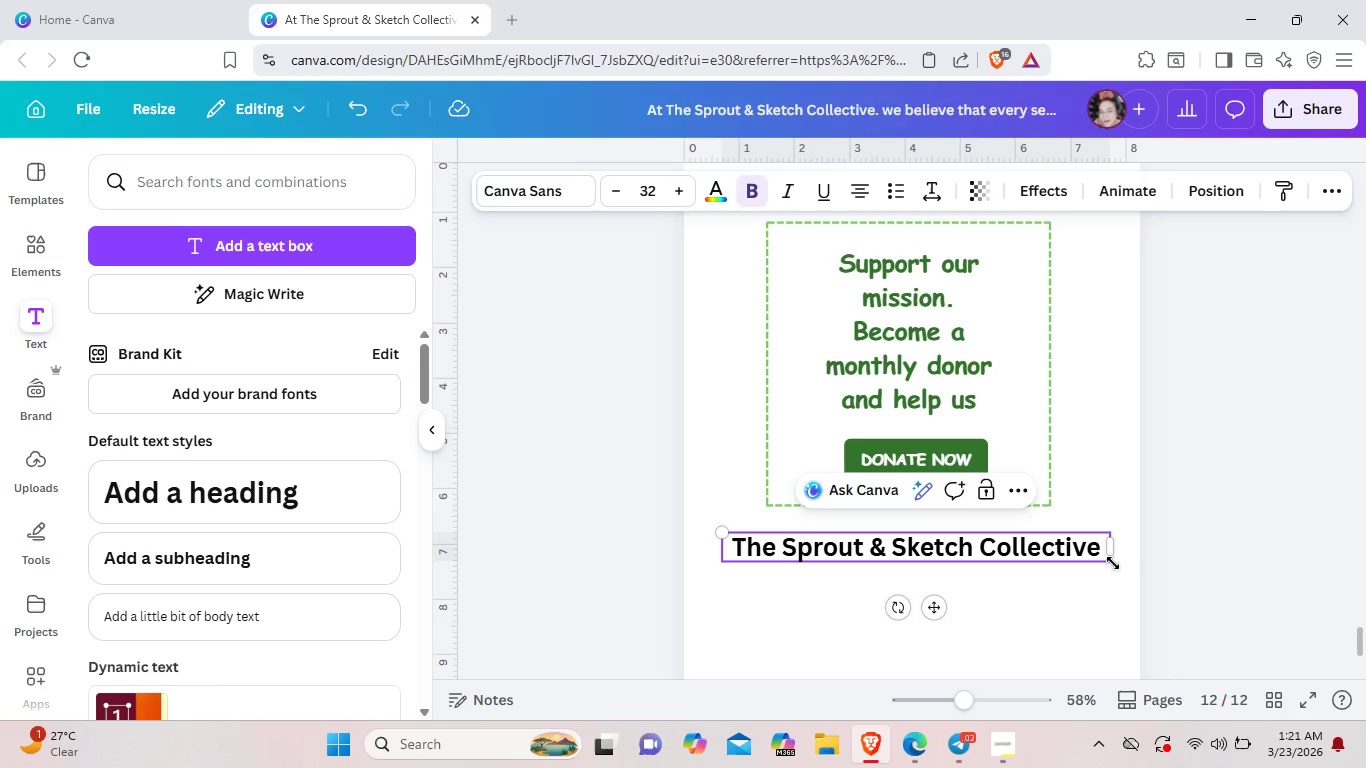 
wait(5.34)
 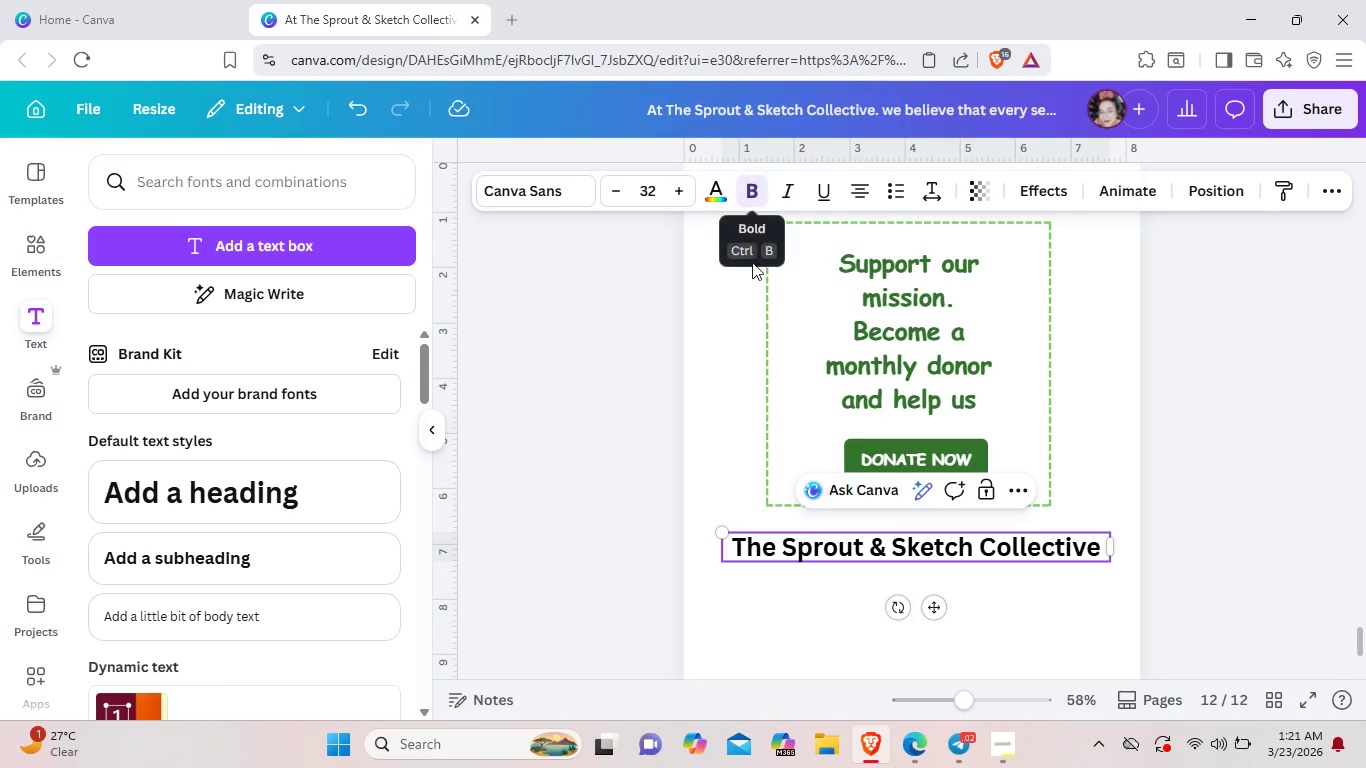 
left_click([568, 194])
 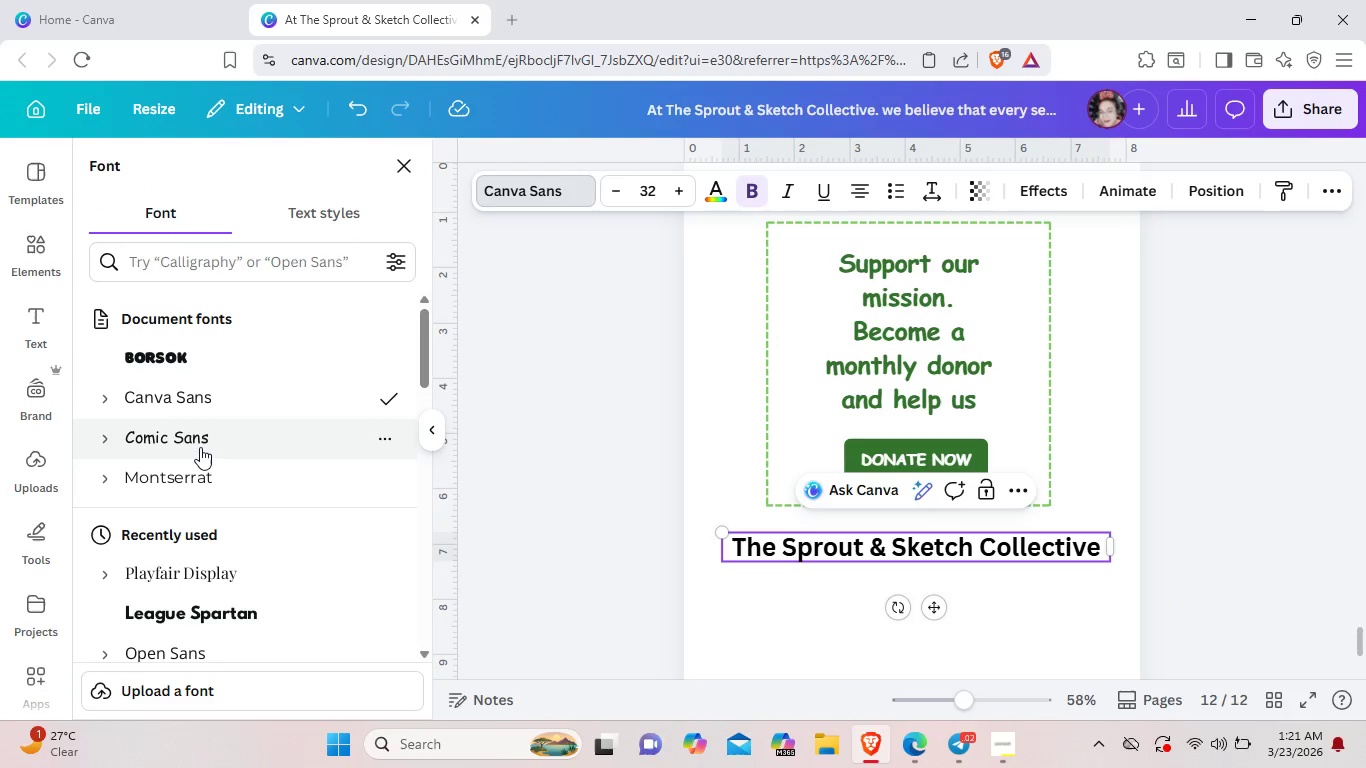 
left_click([200, 447])
 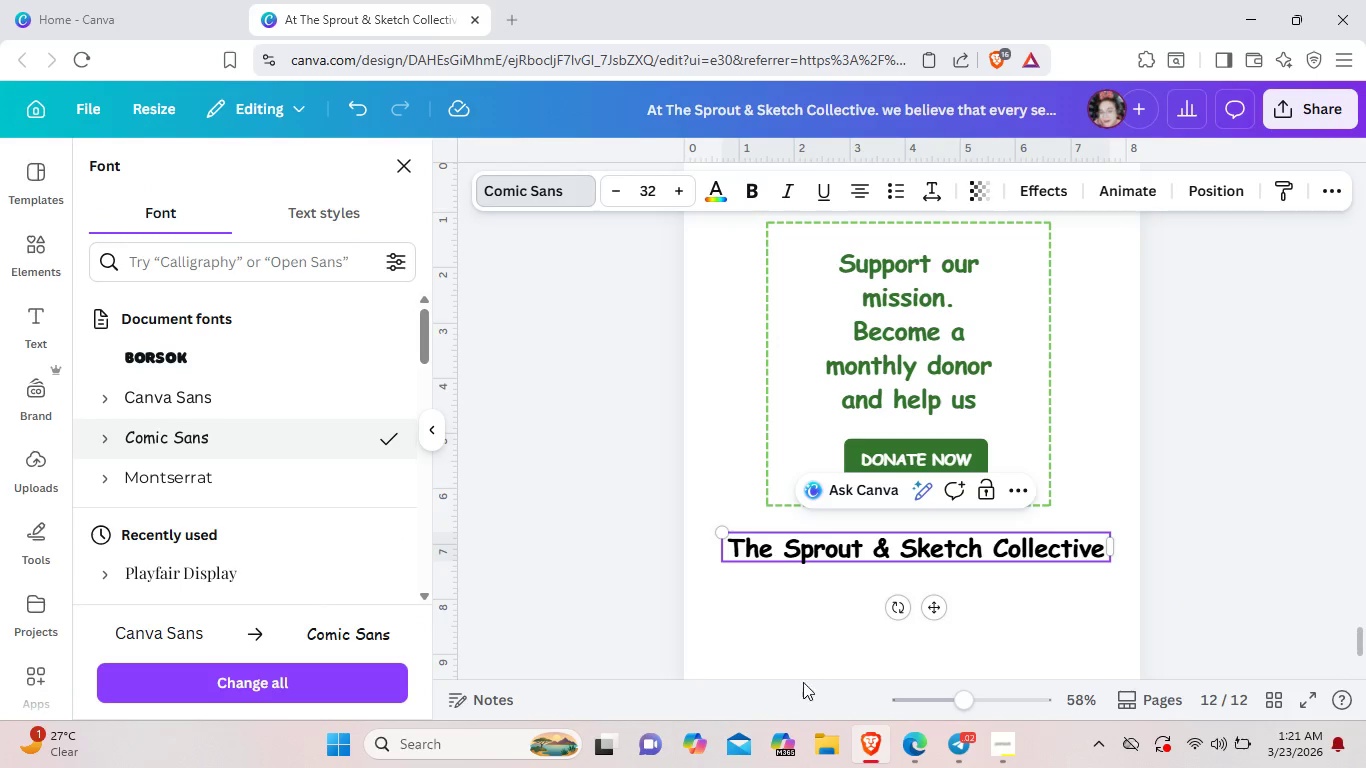 
left_click([791, 641])
 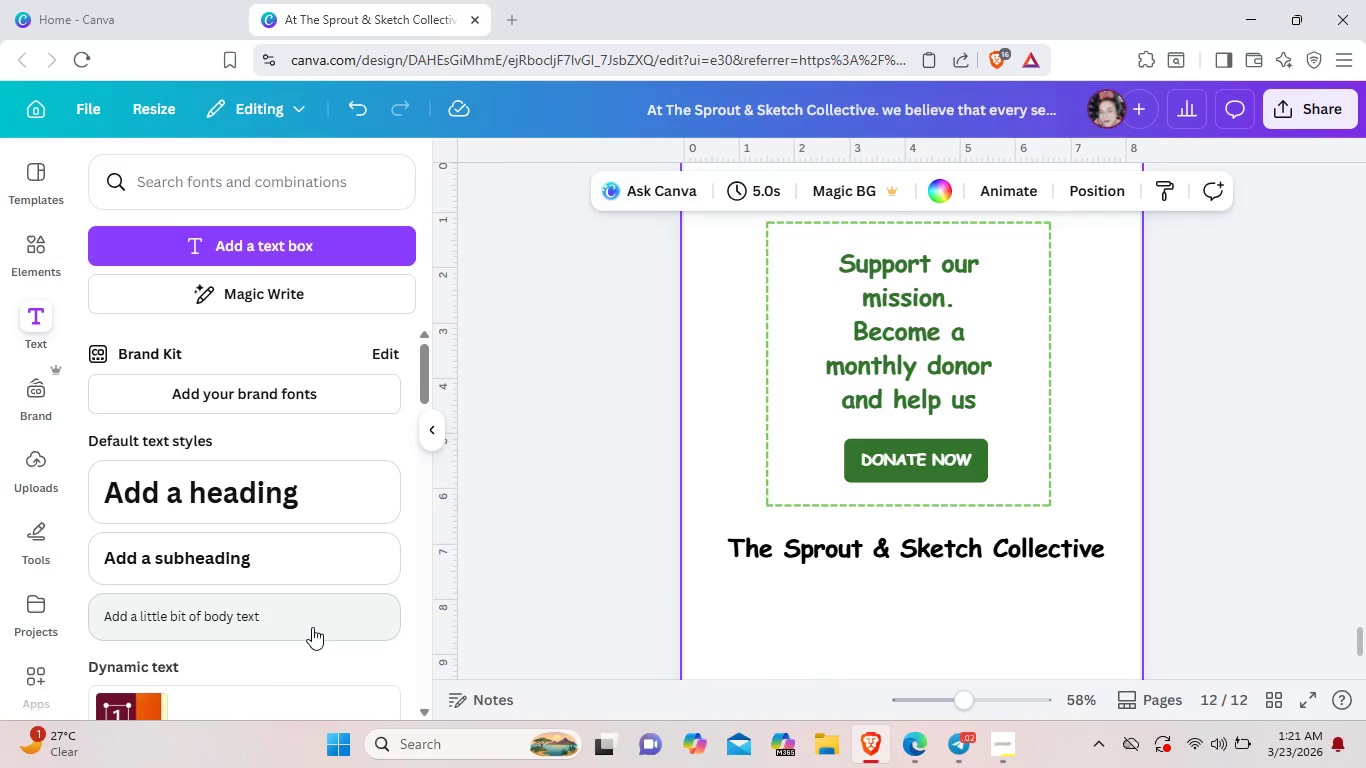 
wait(7.59)
 